 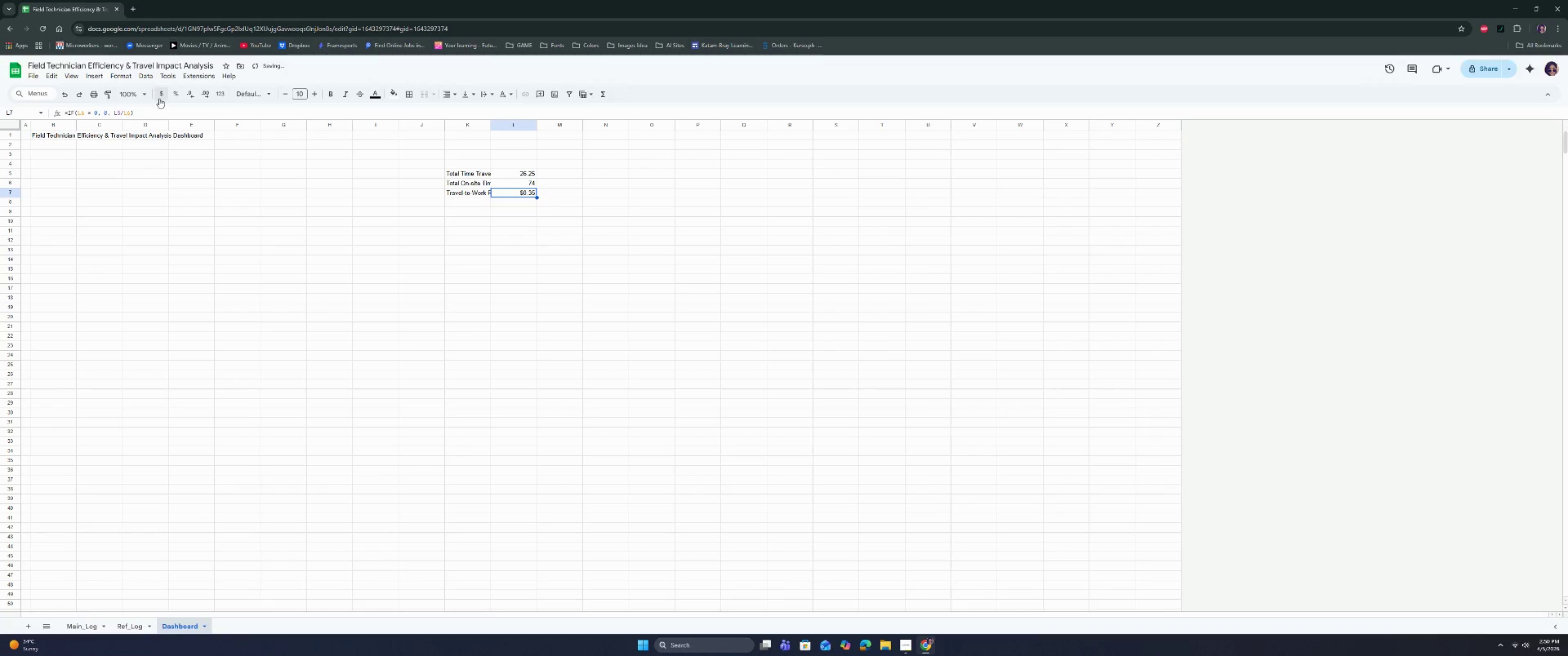 
key(Control+Z)
 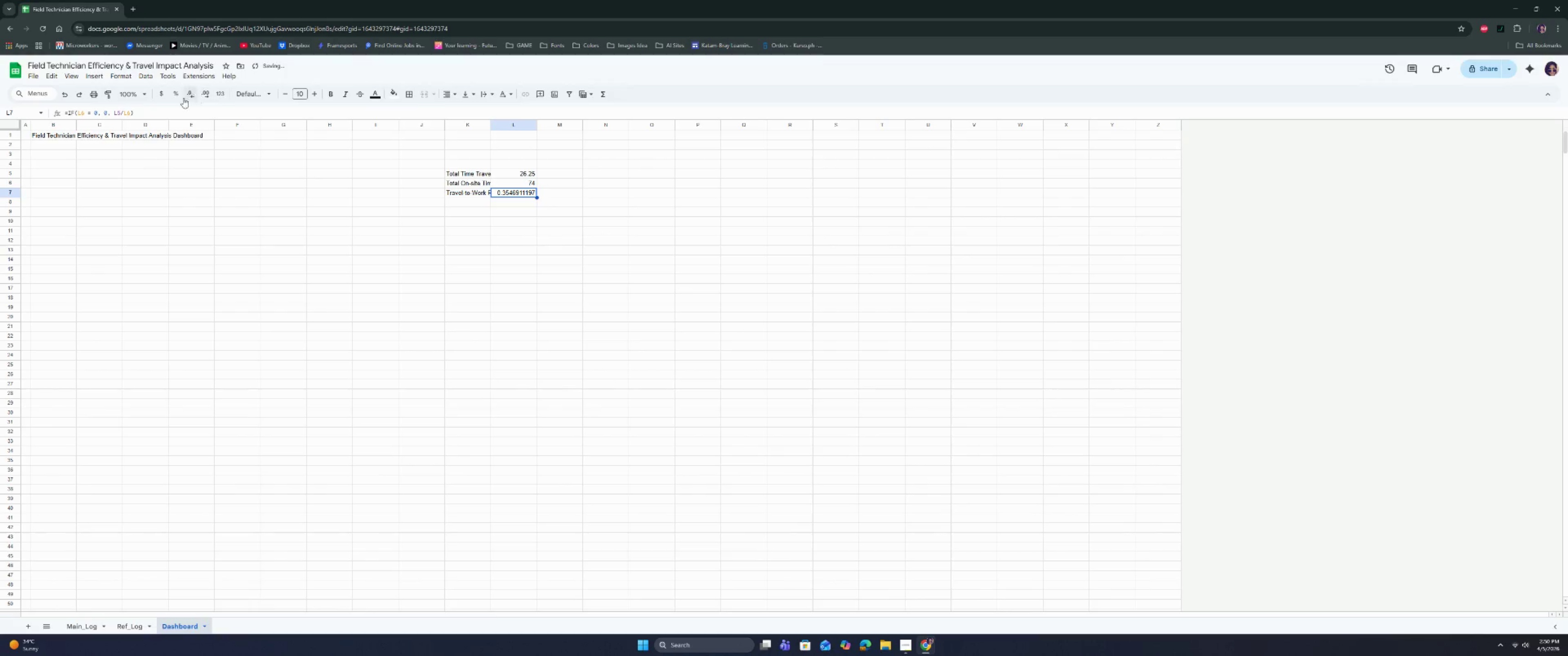 
left_click([175, 94])
 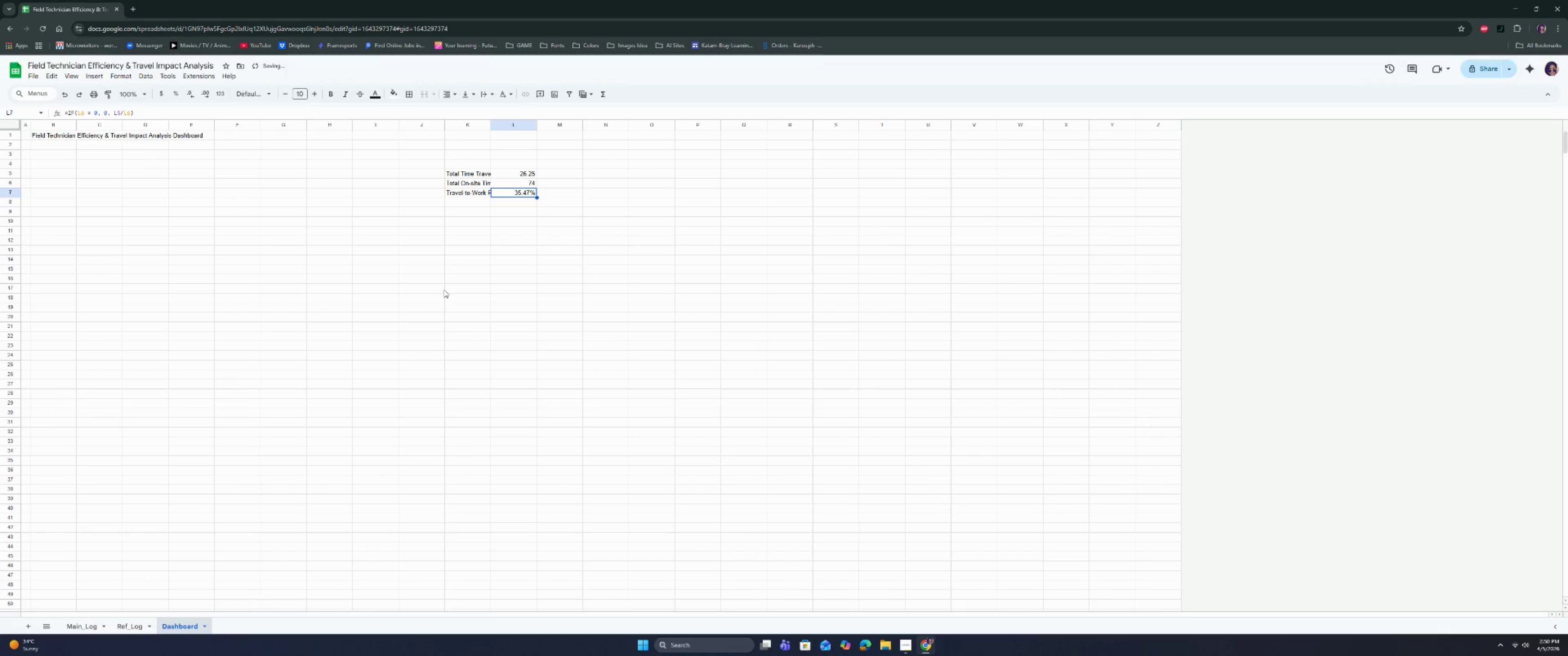 
left_click([444, 290])
 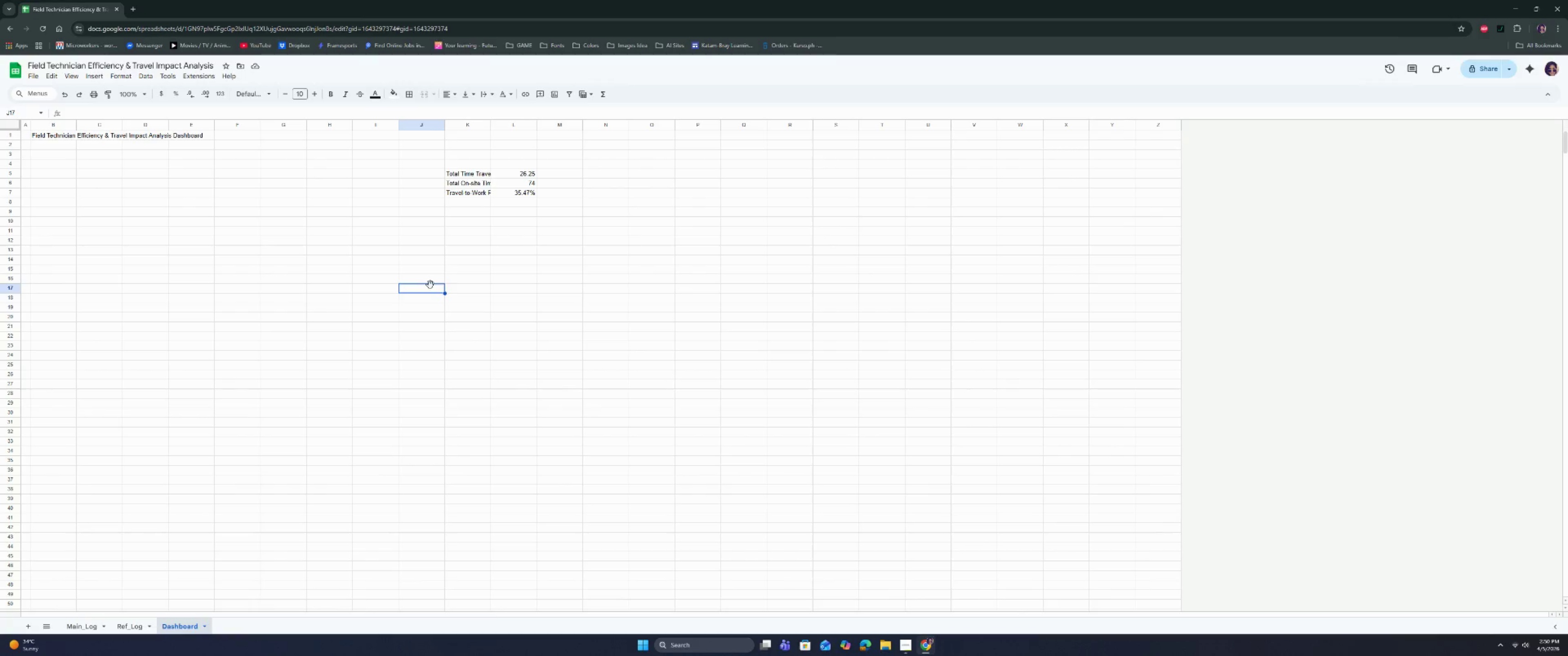 
wait(10.4)
 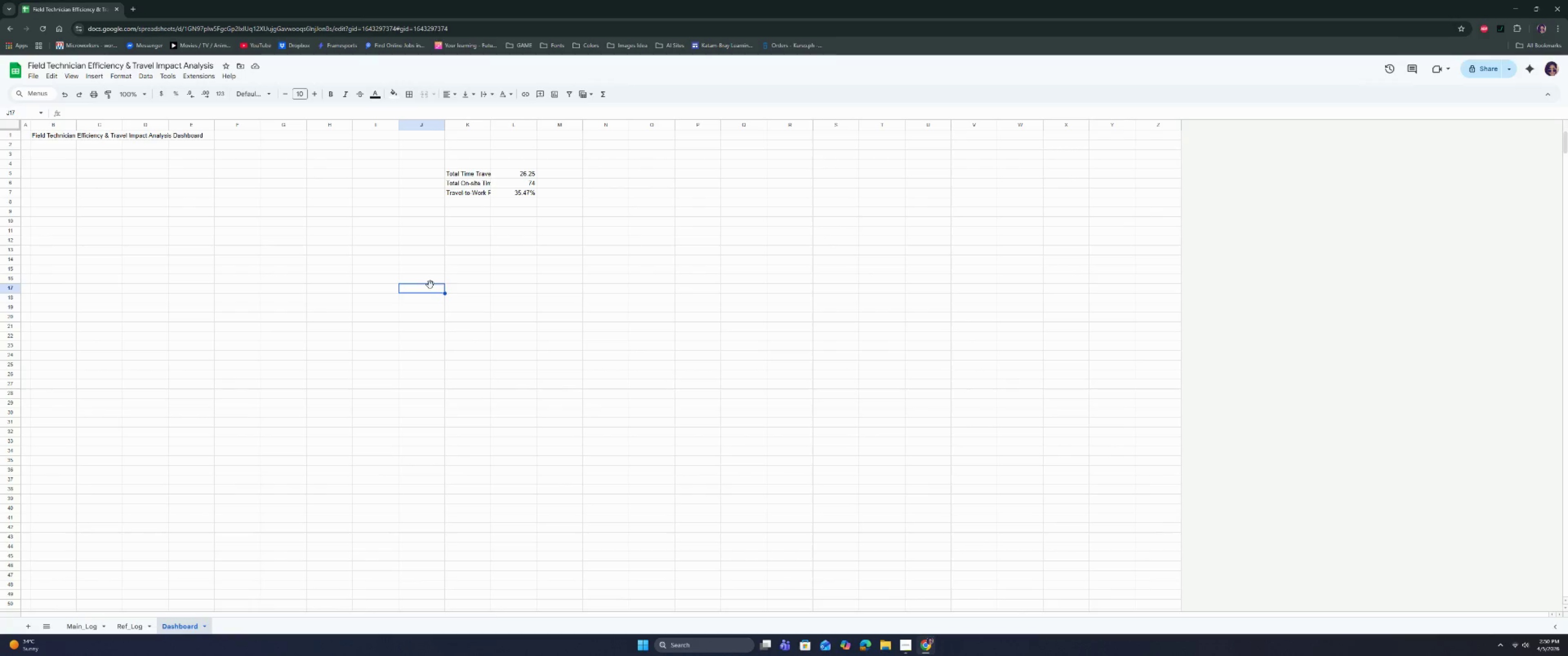 
scroll: coordinate [450, 456], scroll_direction: up, amount: 1.0
 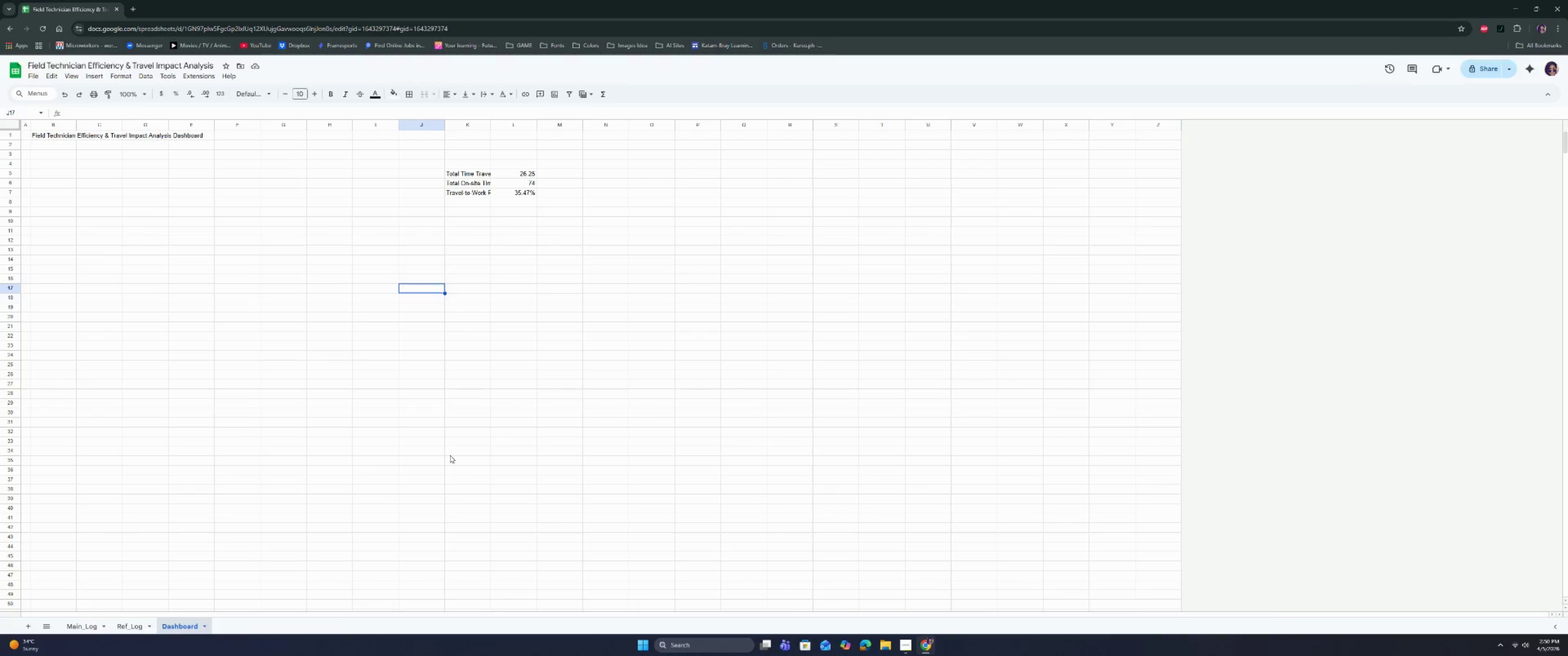 
wait(9.74)
 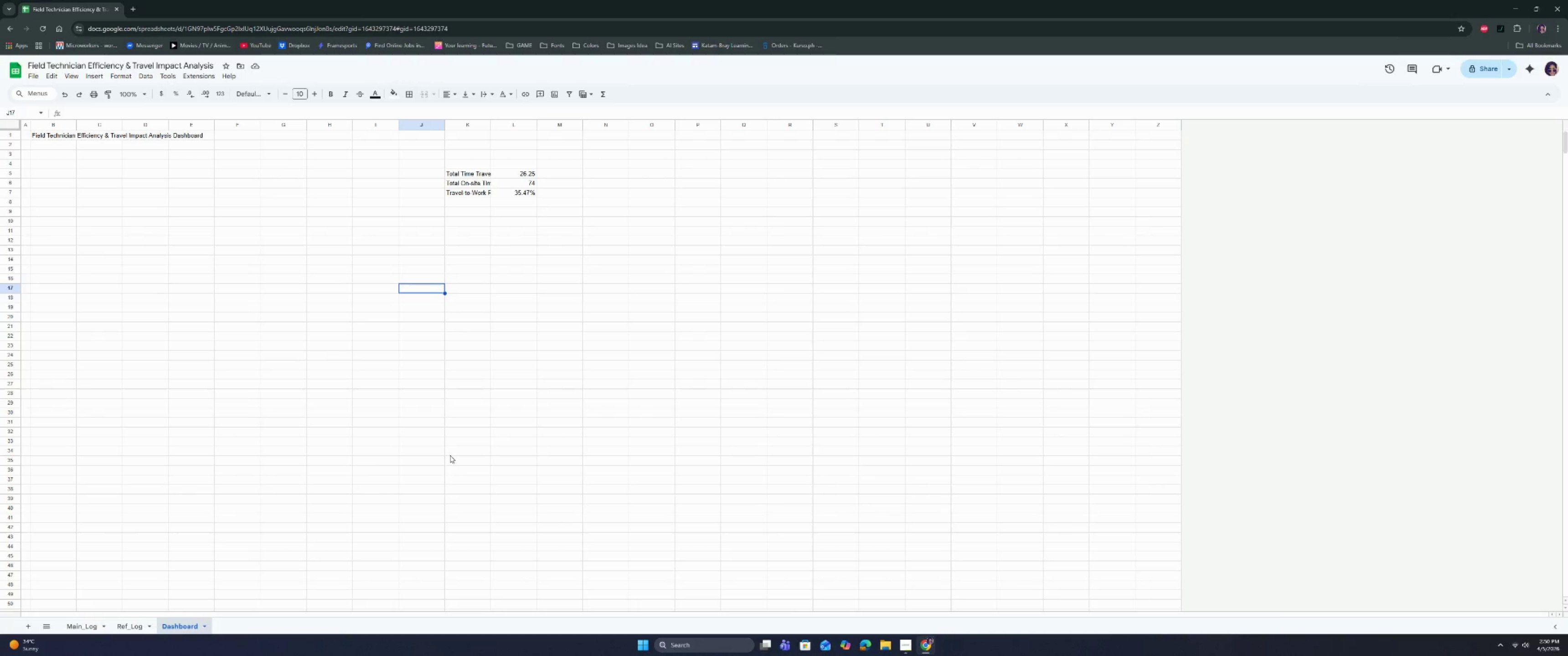 
left_click([514, 354])
 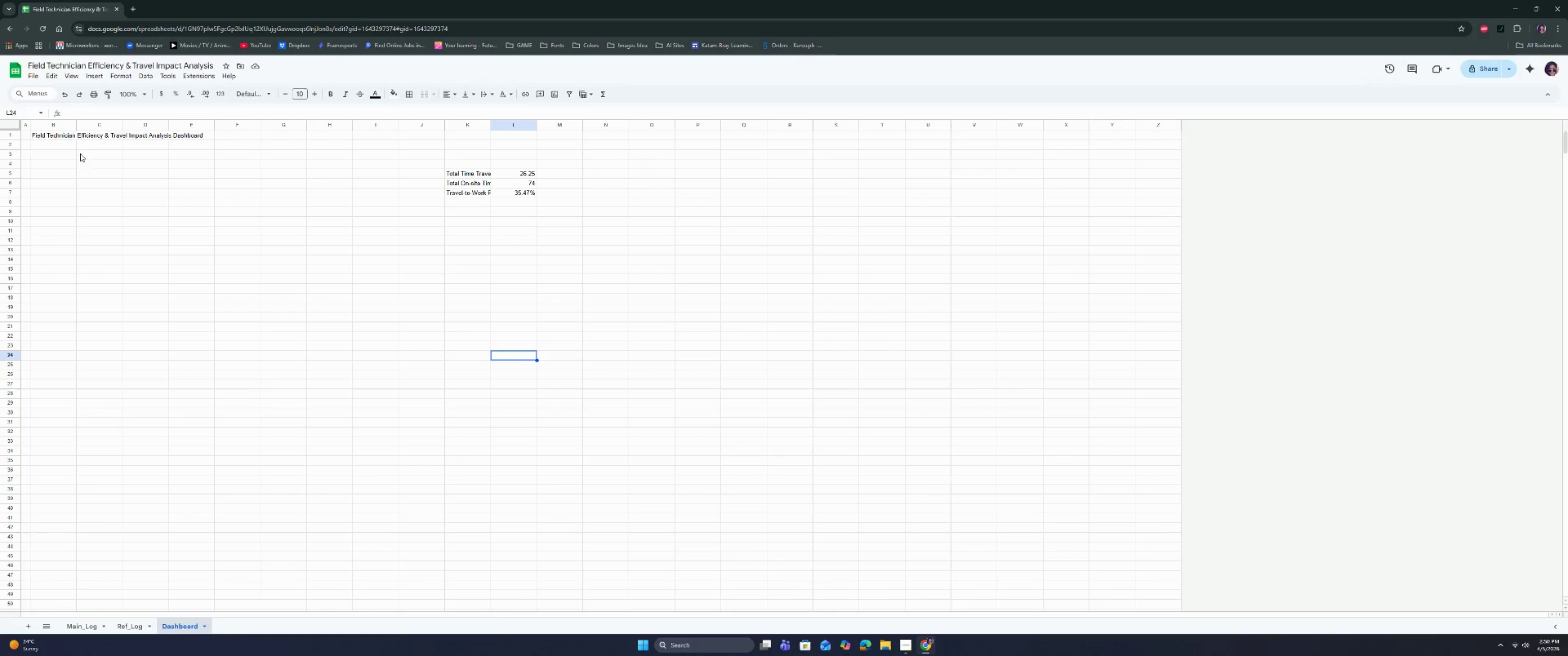 
left_click([90, 164])
 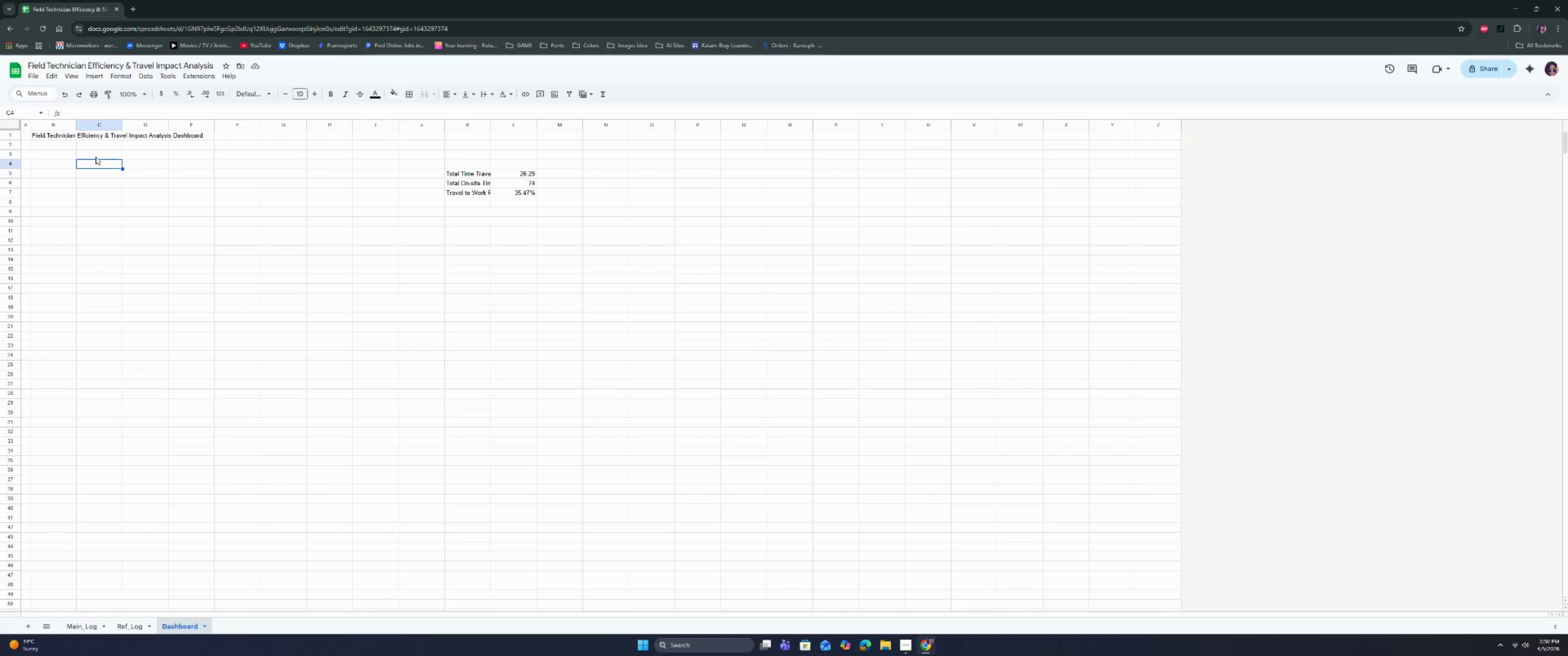 
left_click([95, 155])
 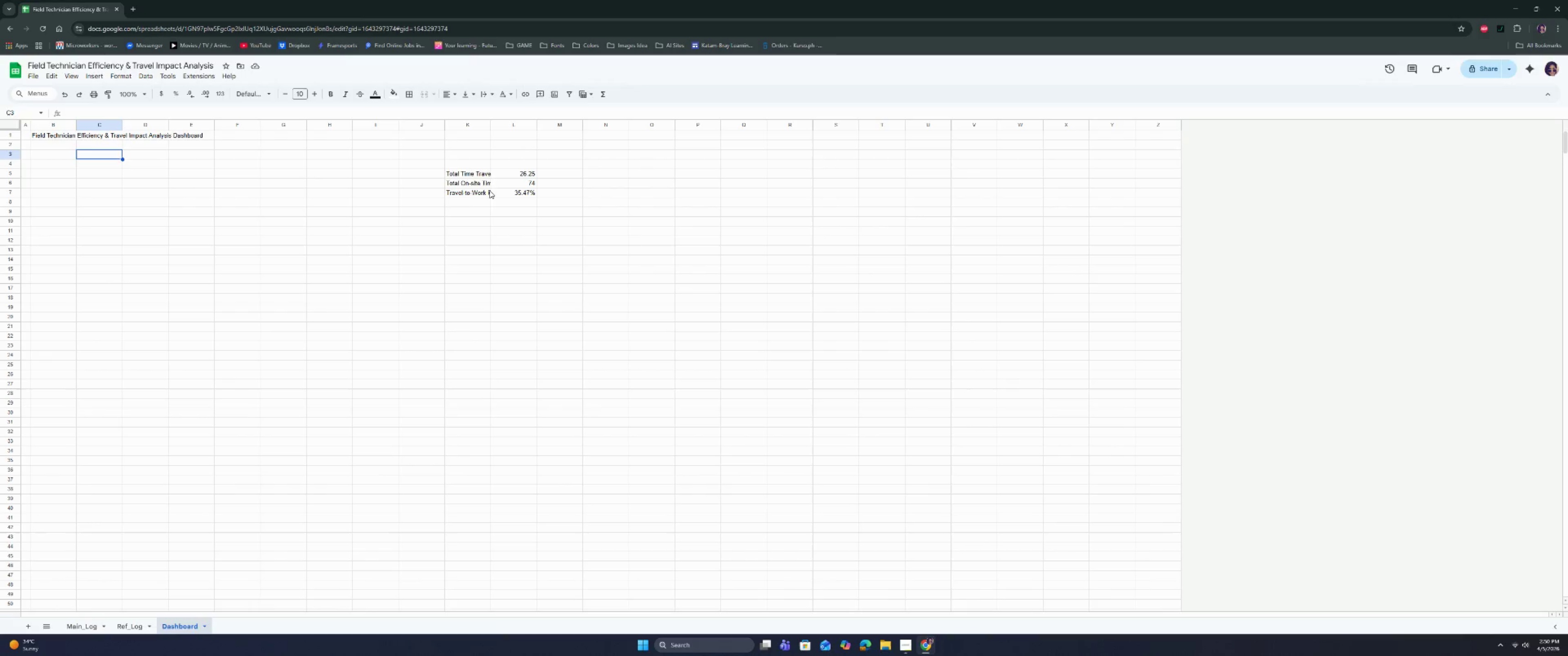 
left_click([466, 194])
 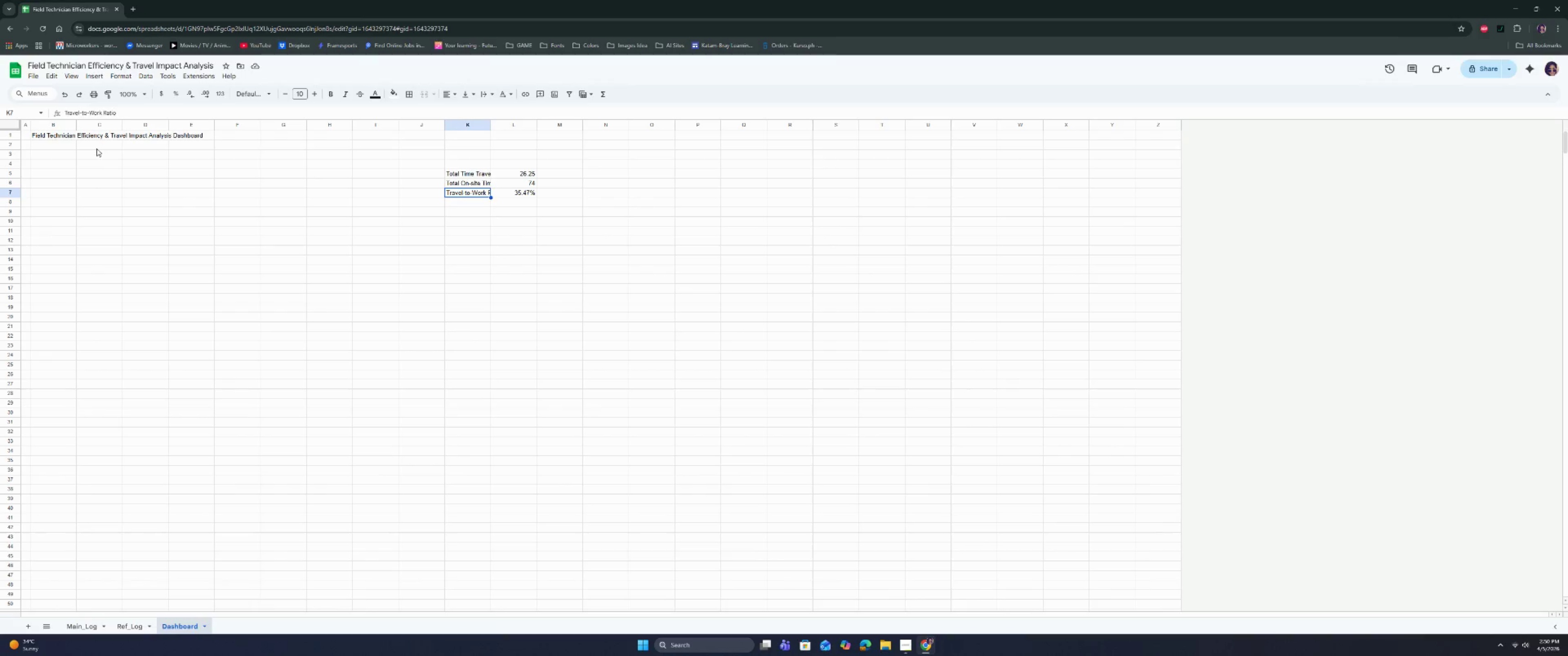 
left_click([96, 156])
 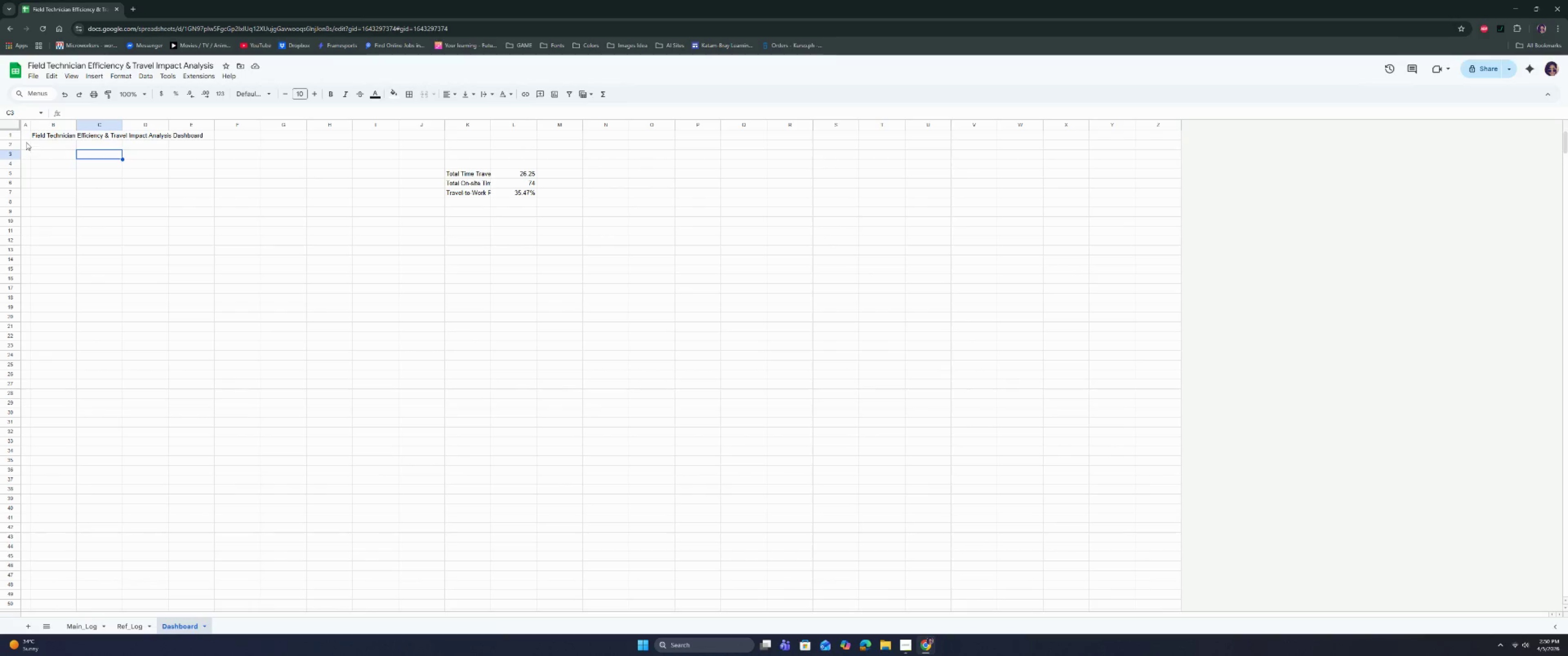 
wait(5.39)
 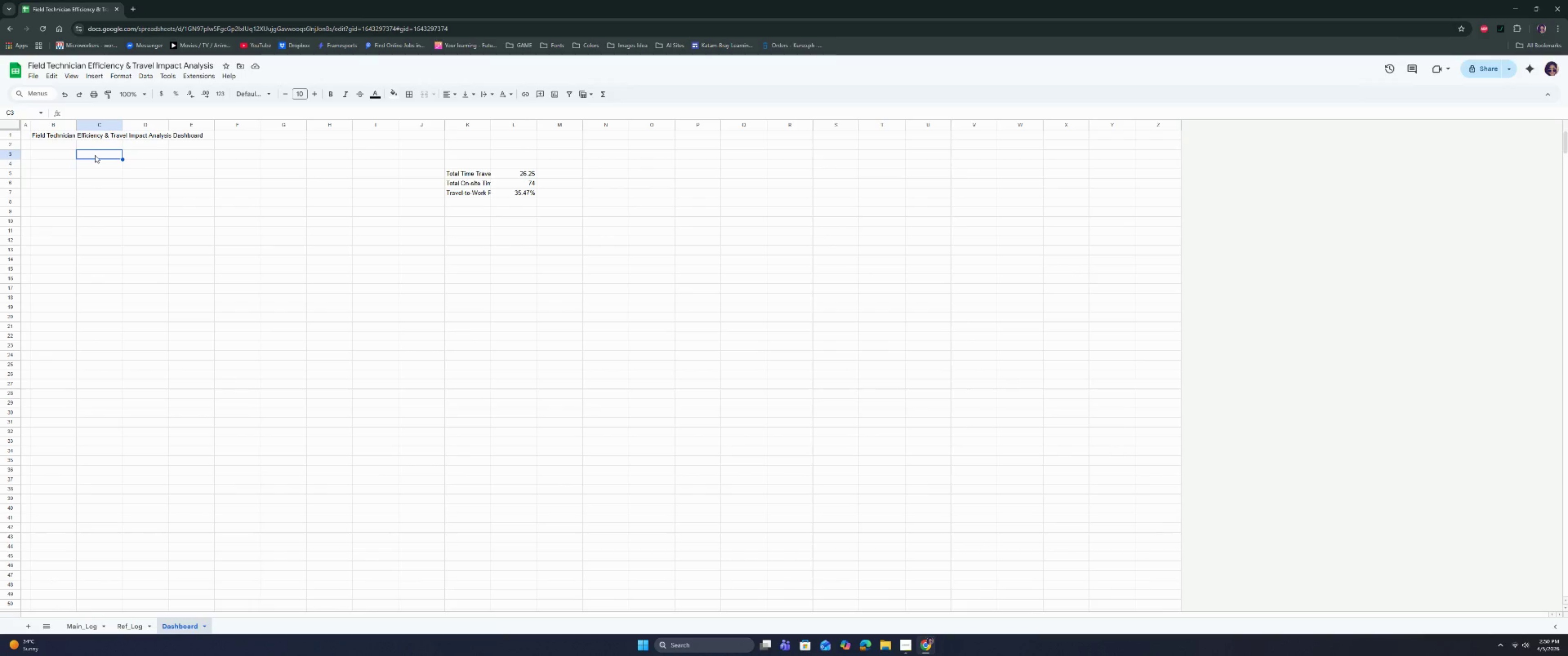 
left_click_drag(start_coordinate=[12, 139], to_coordinate=[11, 148])
 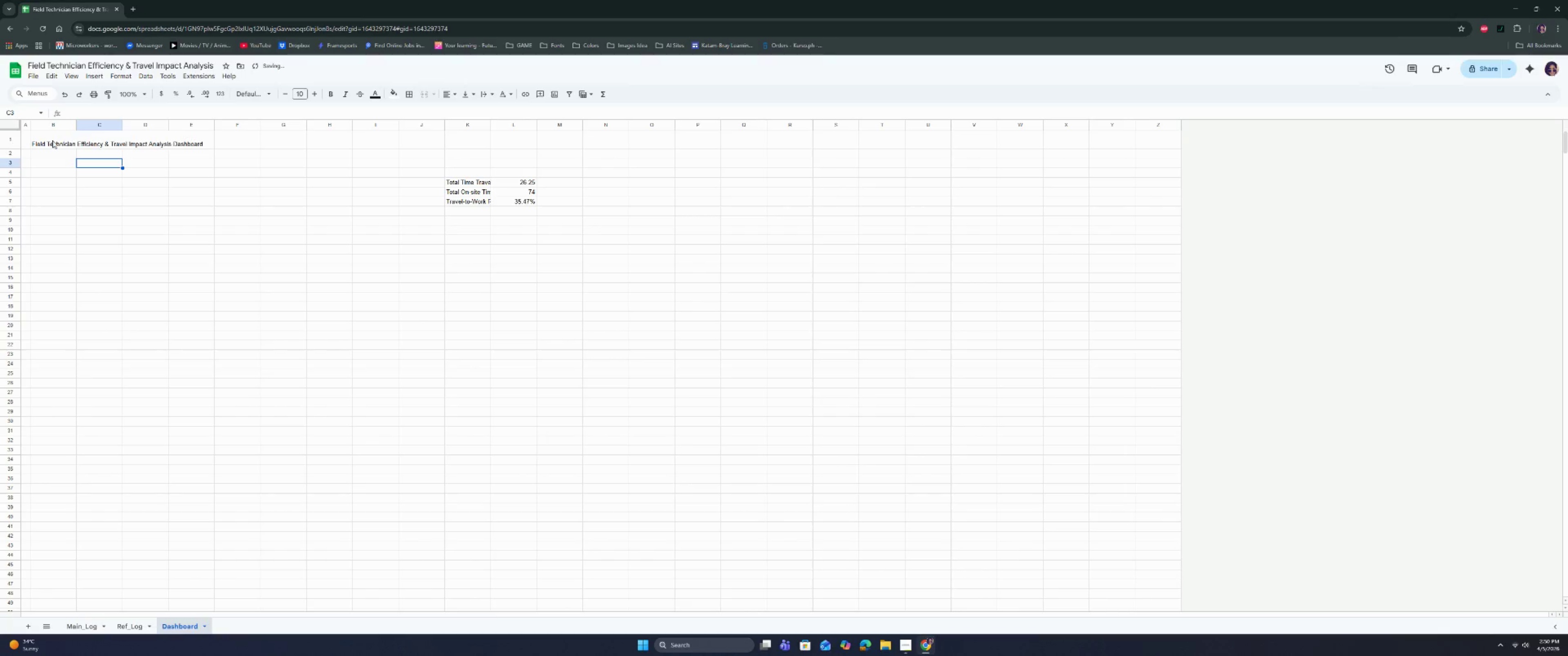 
left_click([124, 136])
 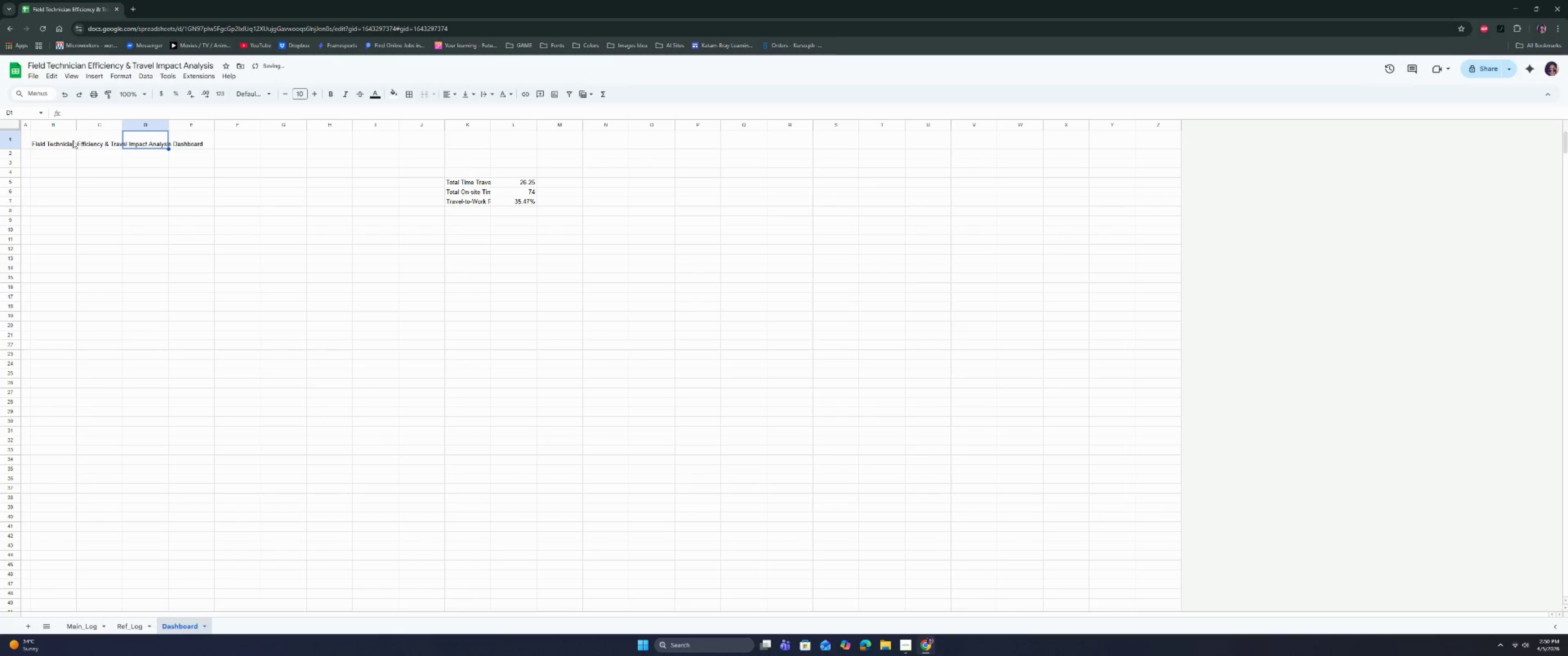 
left_click_drag(start_coordinate=[58, 140], to_coordinate=[183, 144])
 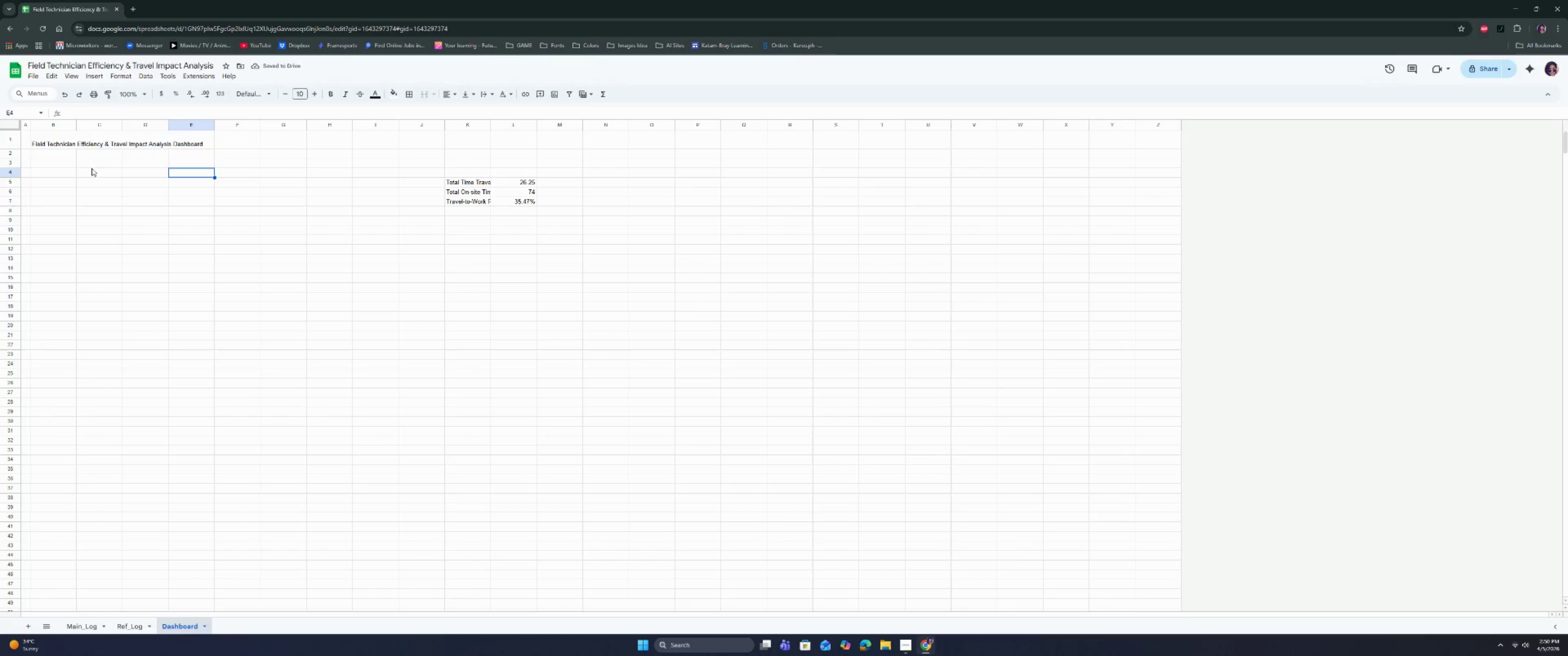 
double_click([92, 167])
 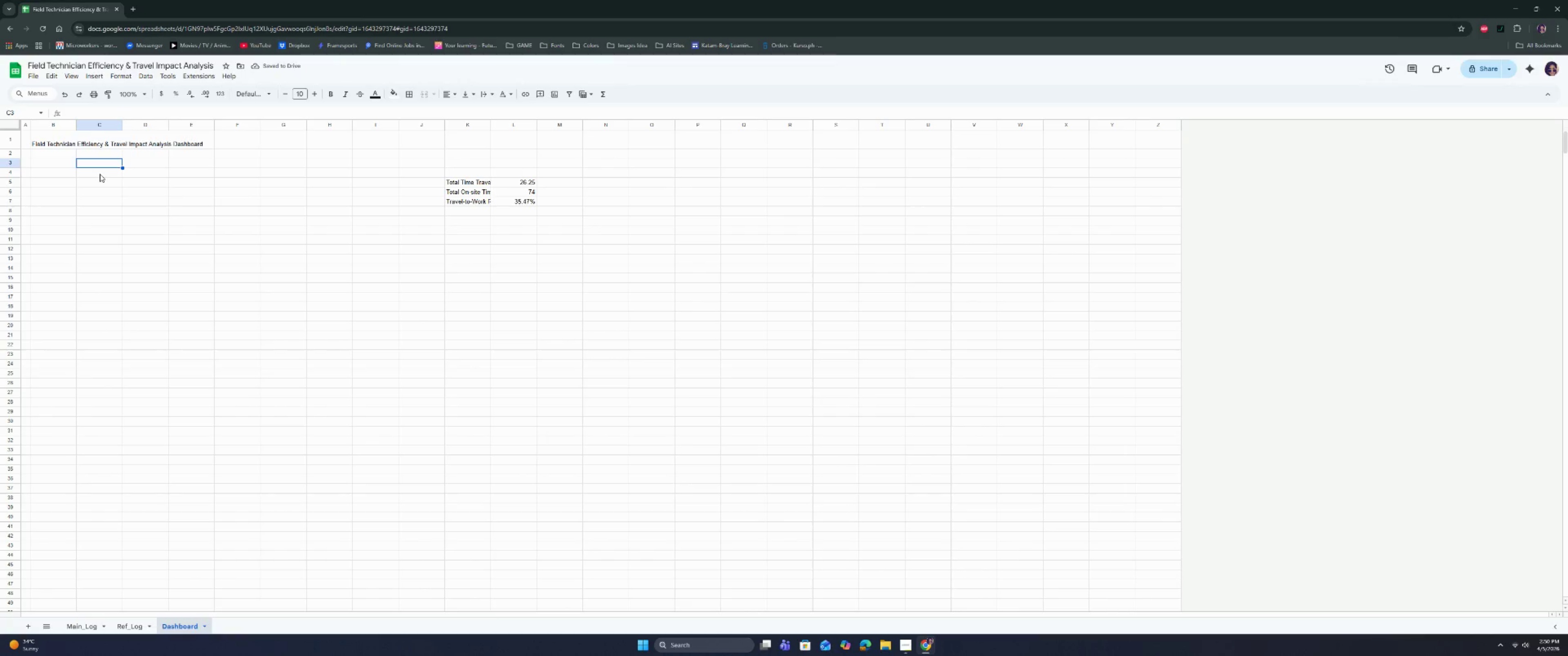 
triple_click([100, 174])
 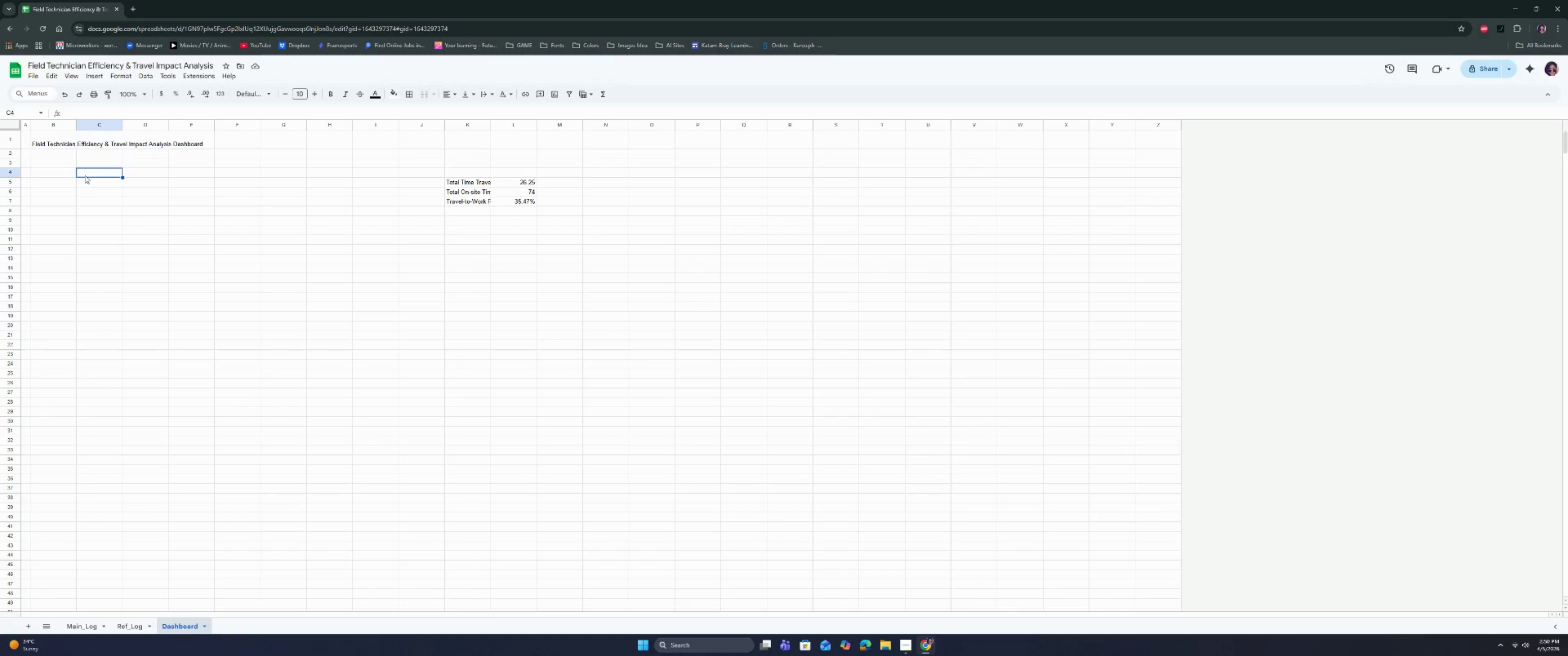 
left_click([63, 174])
 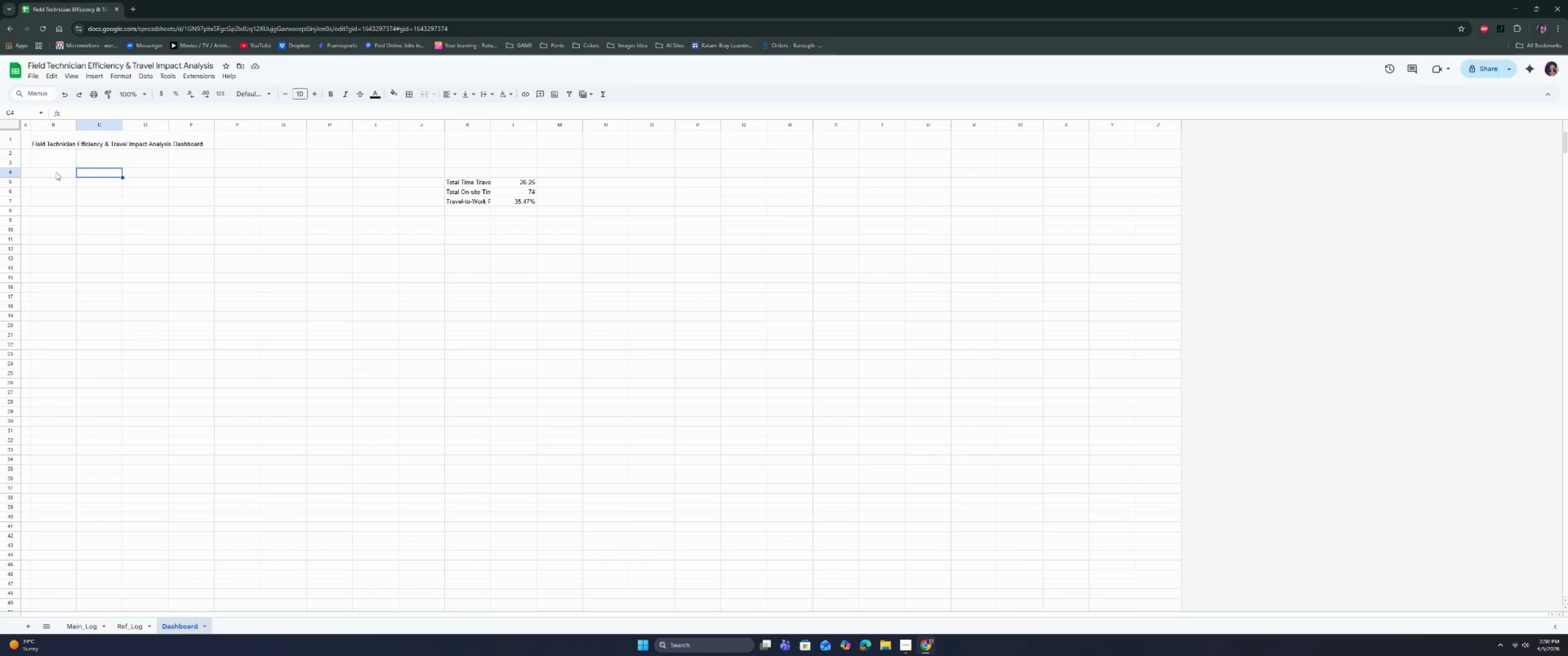 
left_click([56, 172])
 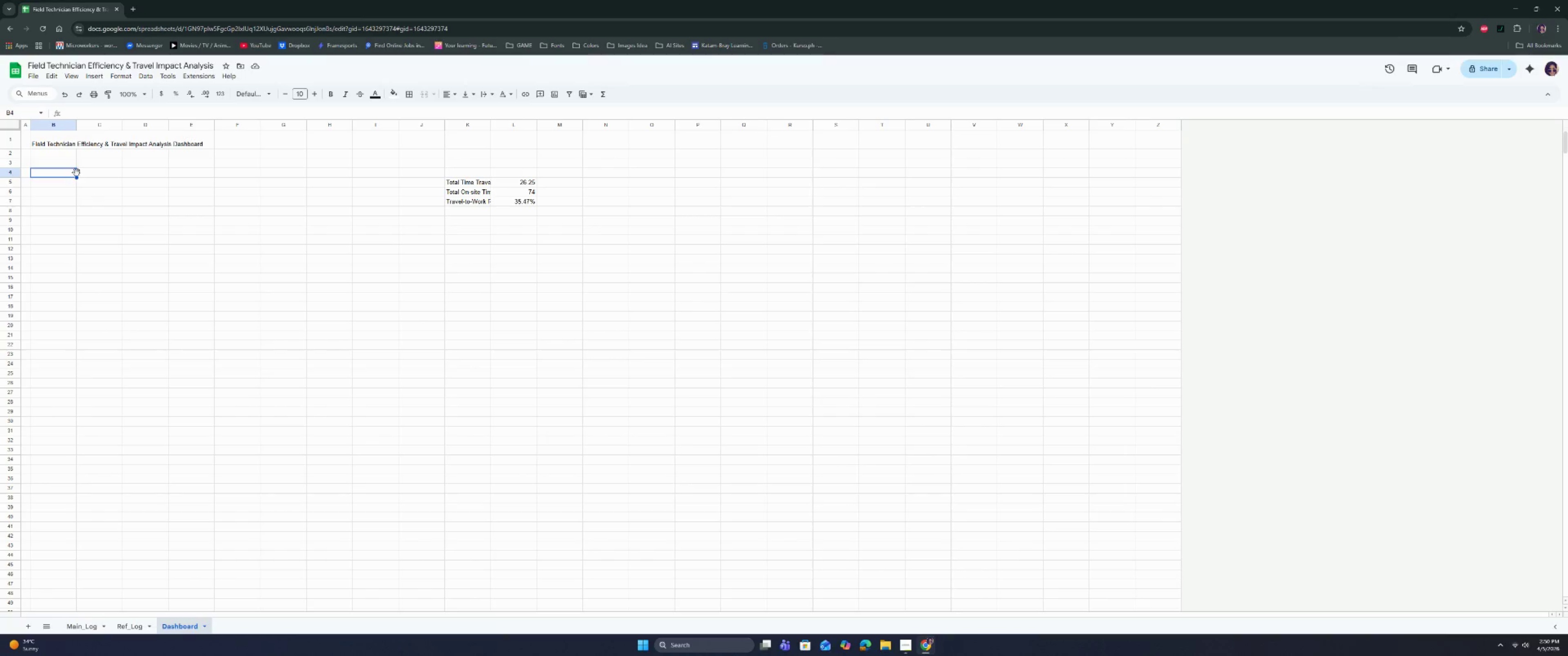 
left_click([77, 173])
 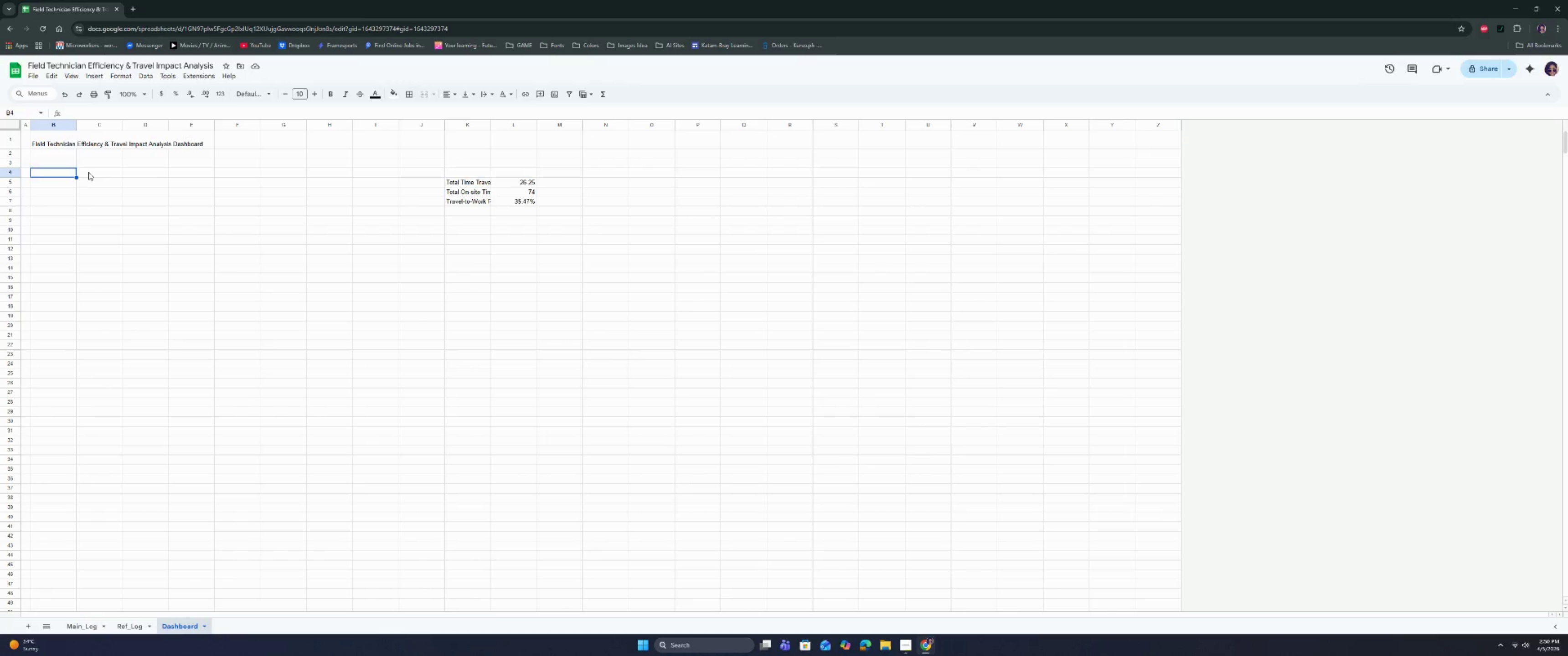 
left_click([89, 172])
 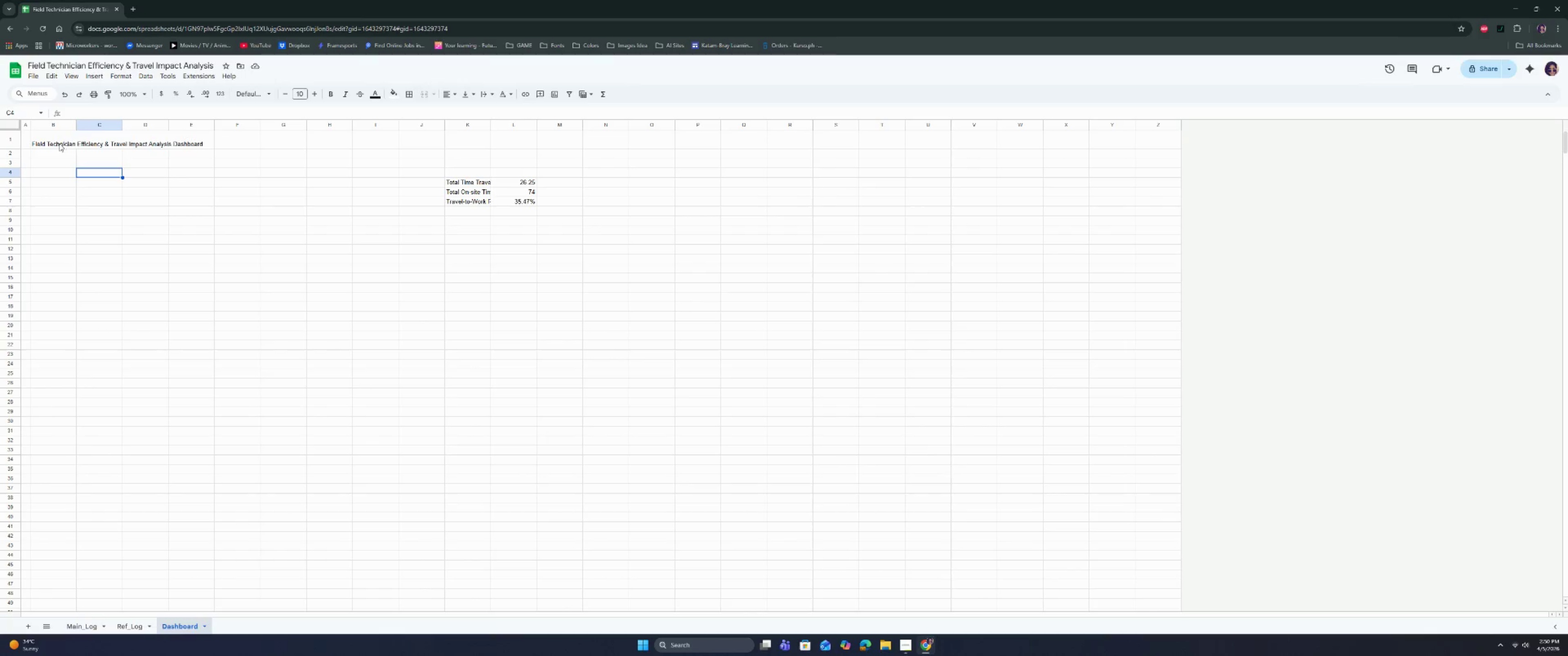 
left_click_drag(start_coordinate=[52, 141], to_coordinate=[192, 141])
 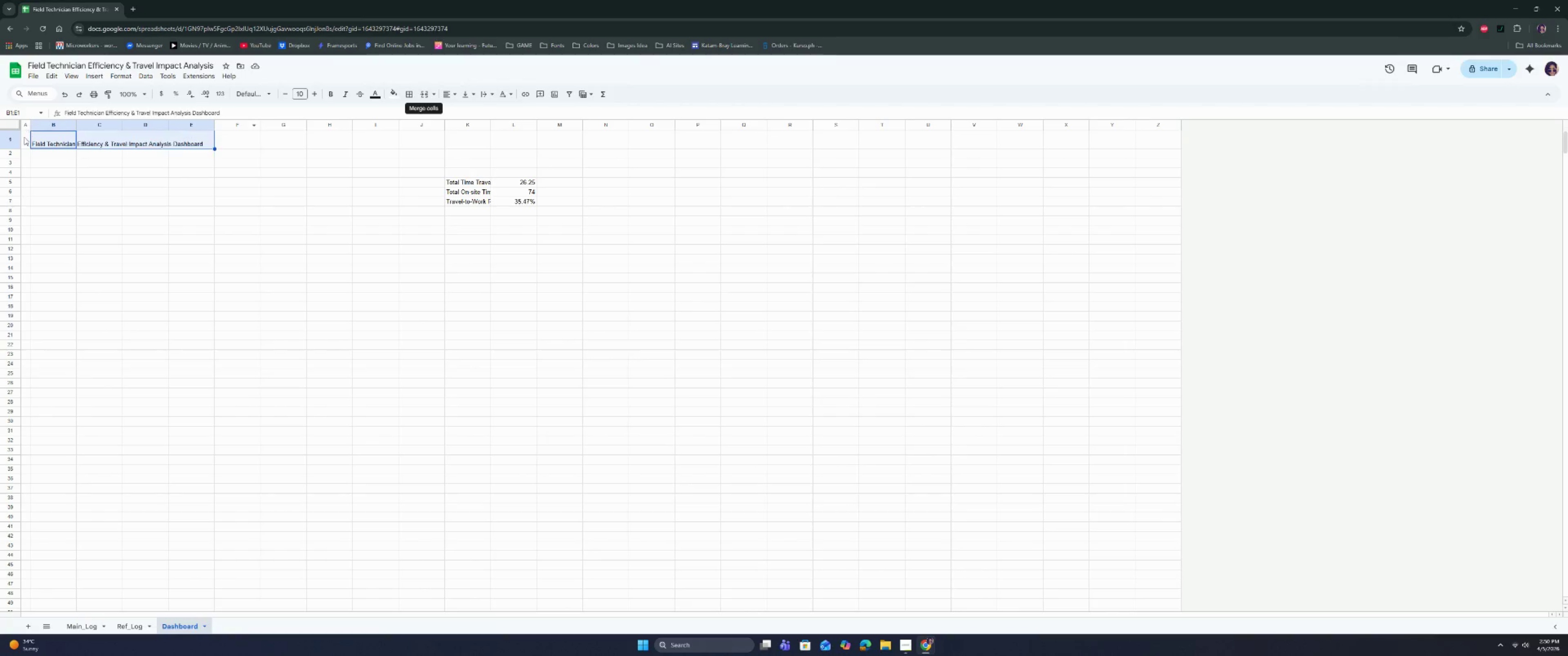 
left_click_drag(start_coordinate=[48, 141], to_coordinate=[252, 139])
 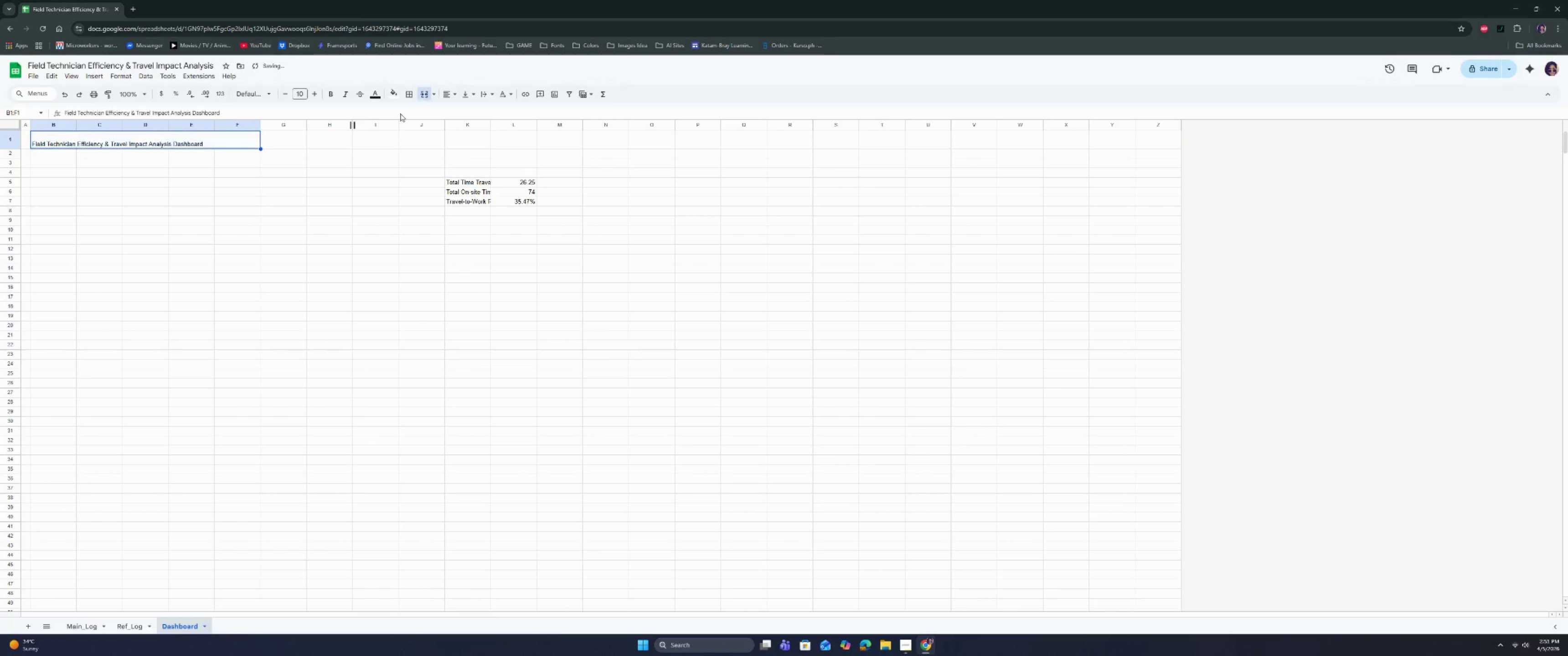 
double_click([336, 174])
 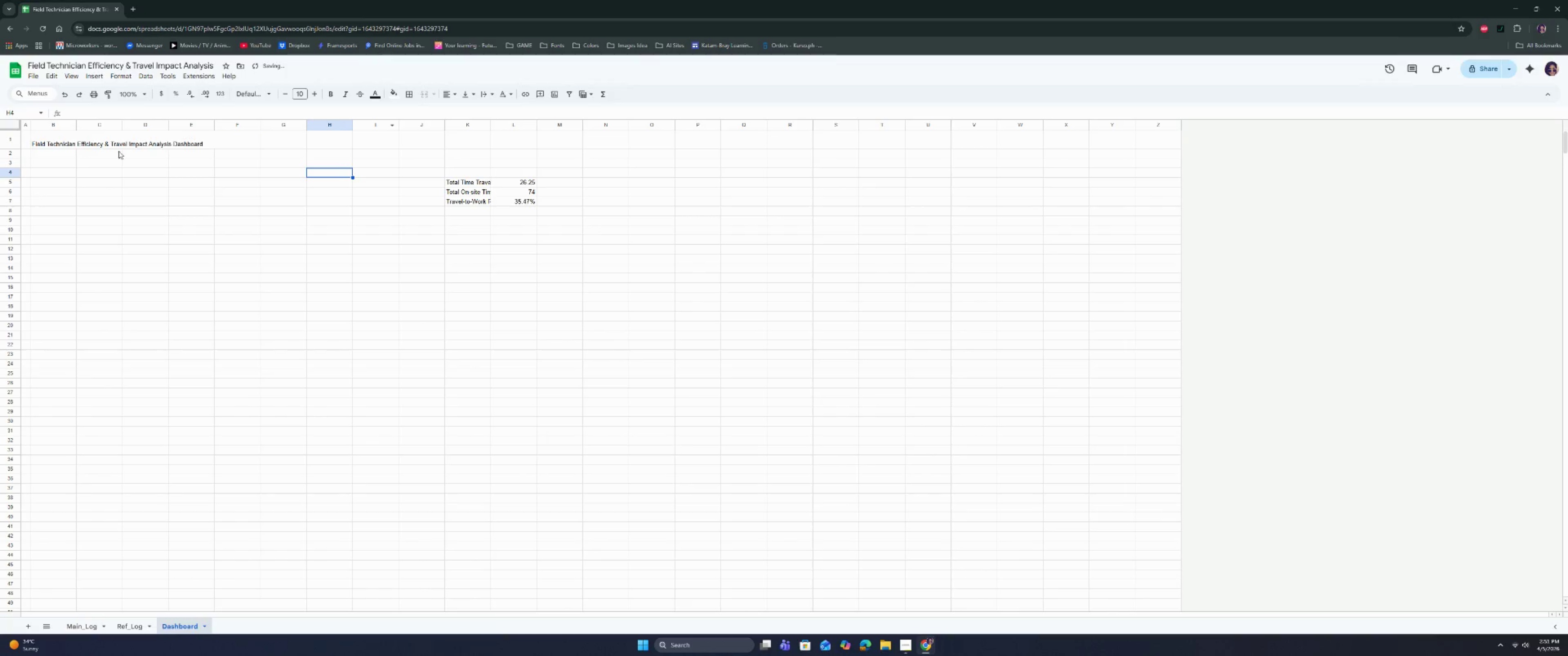 
triple_click([104, 143])
 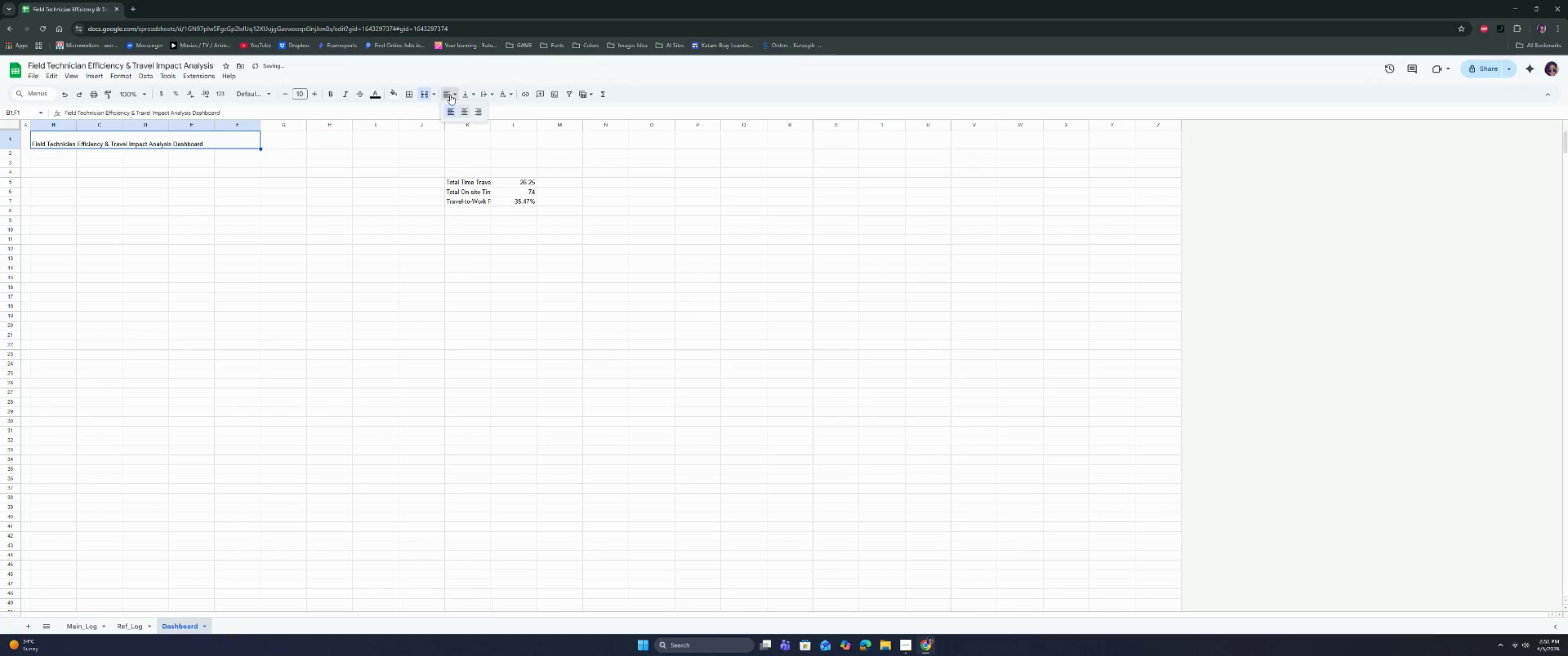 
double_click([462, 113])
 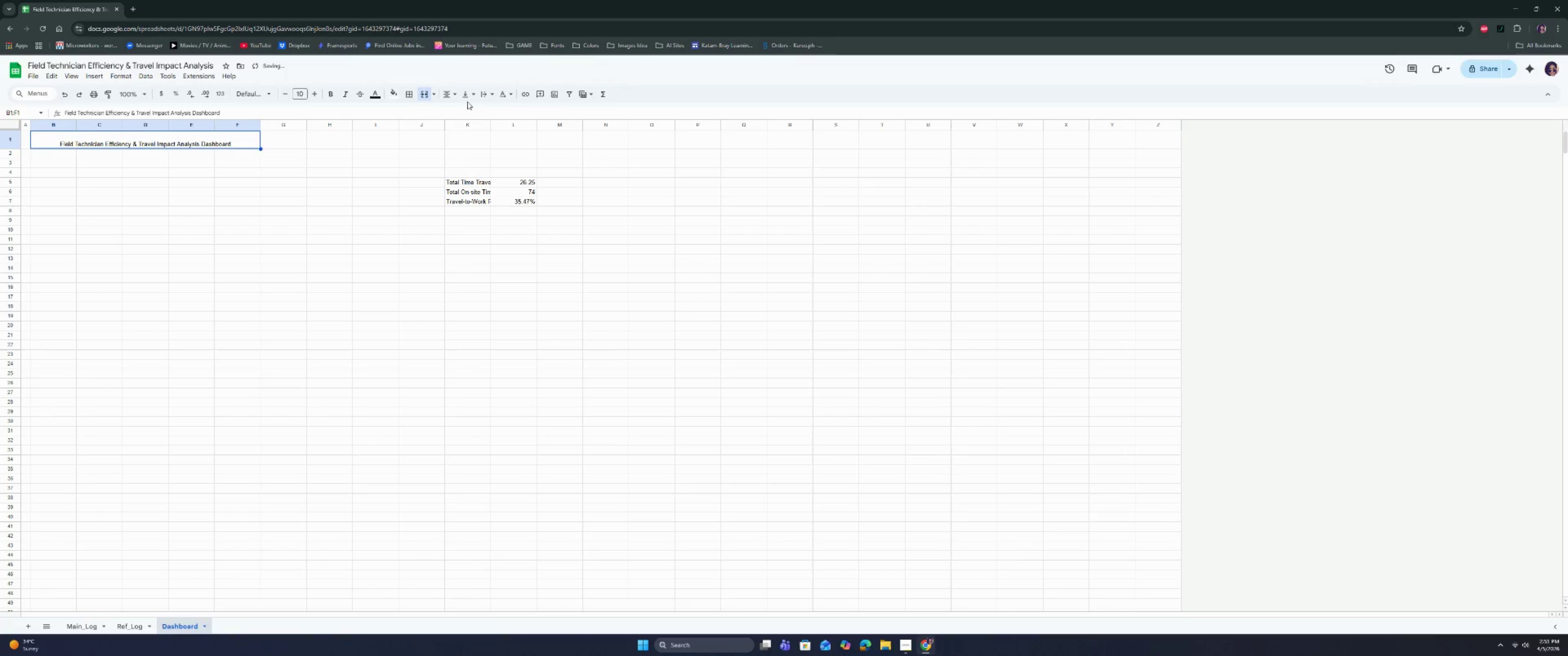 
triple_click([468, 98])
 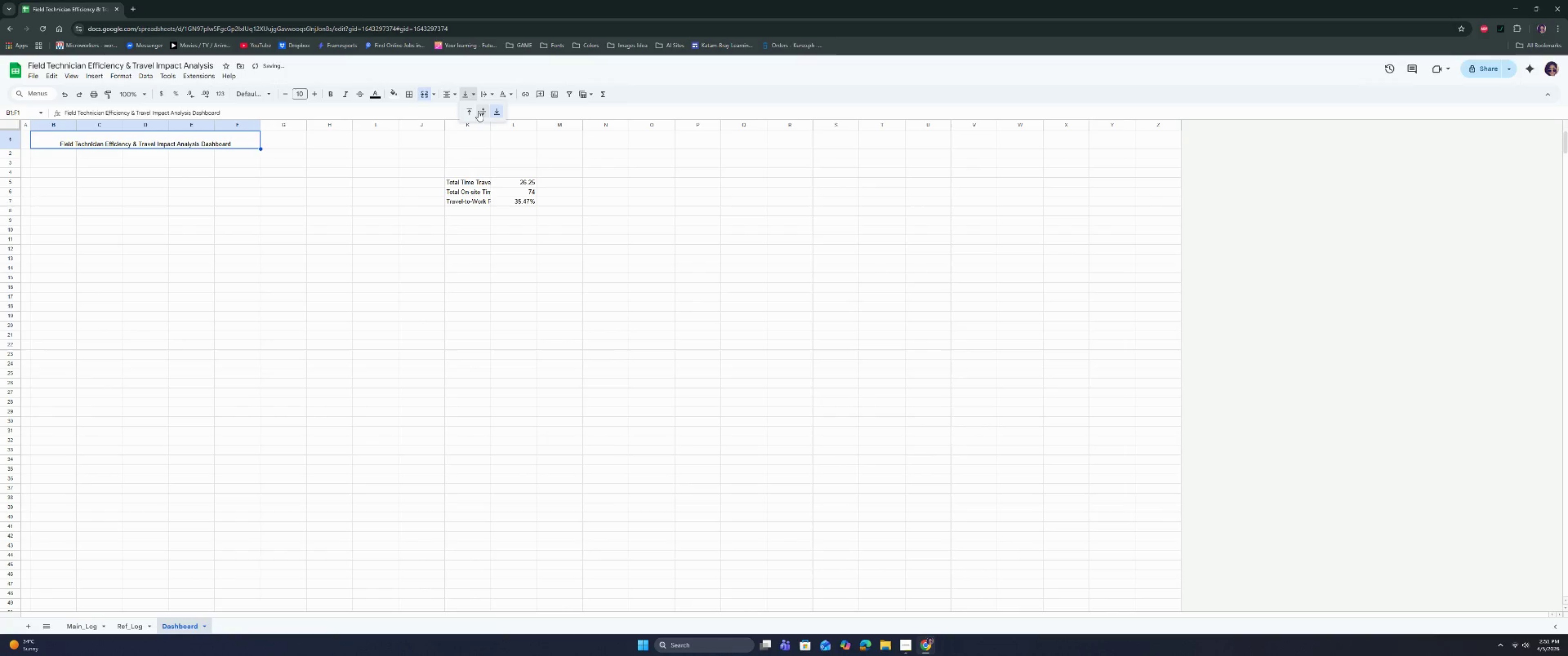 
triple_click([480, 112])
 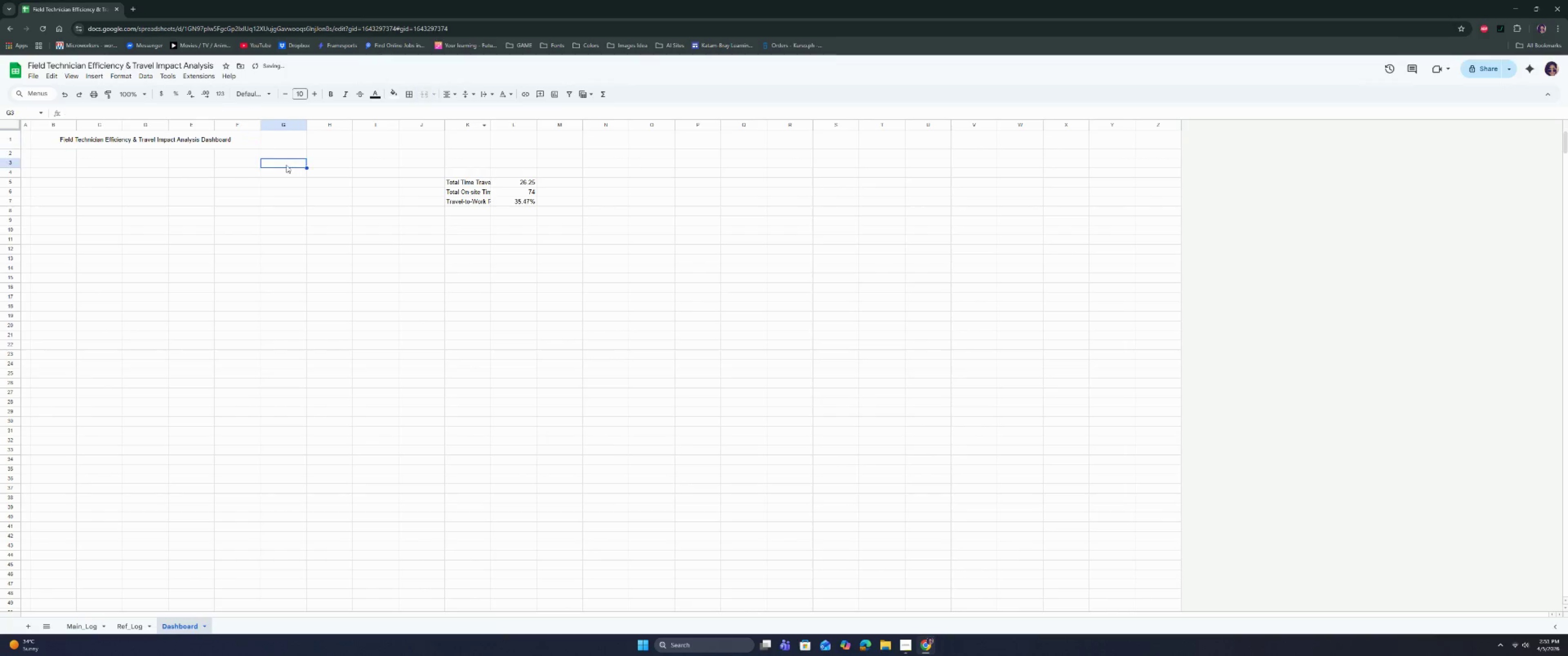 
double_click([129, 168])
 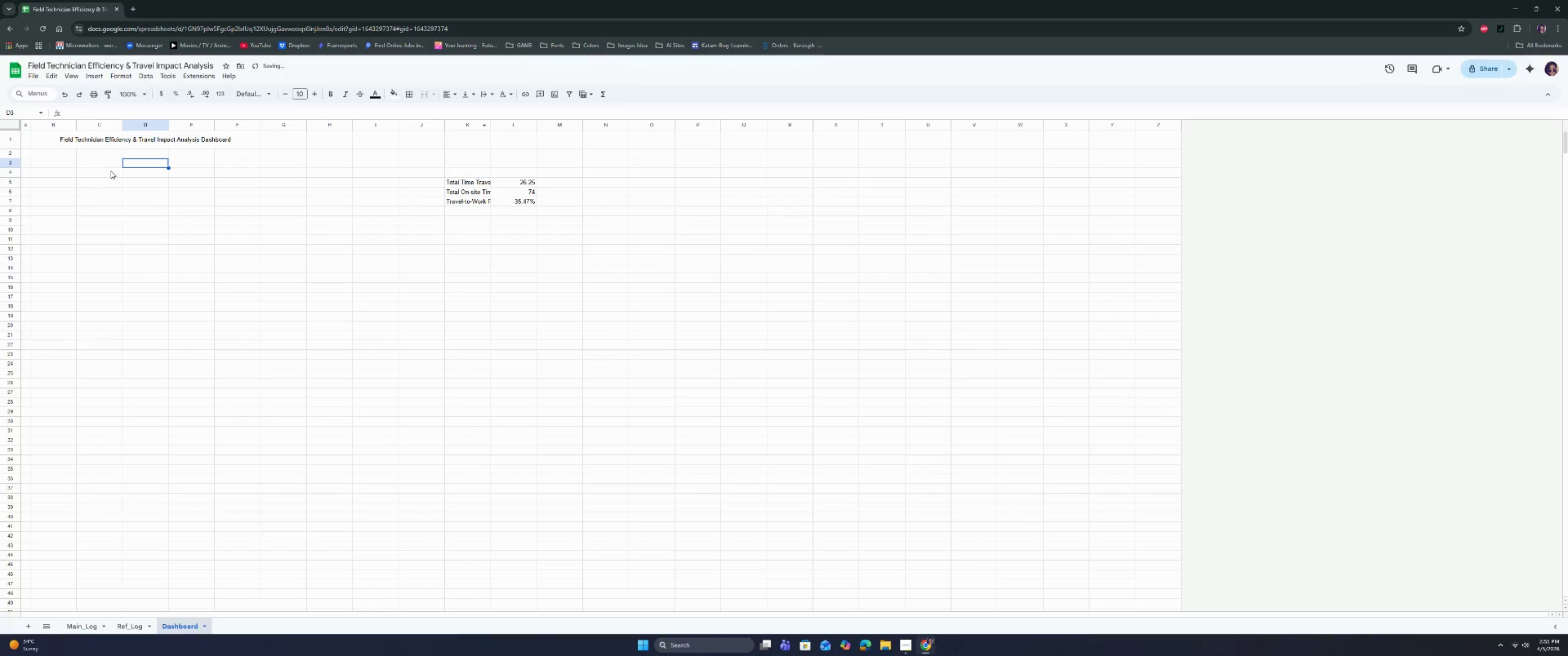 
left_click([113, 165])
 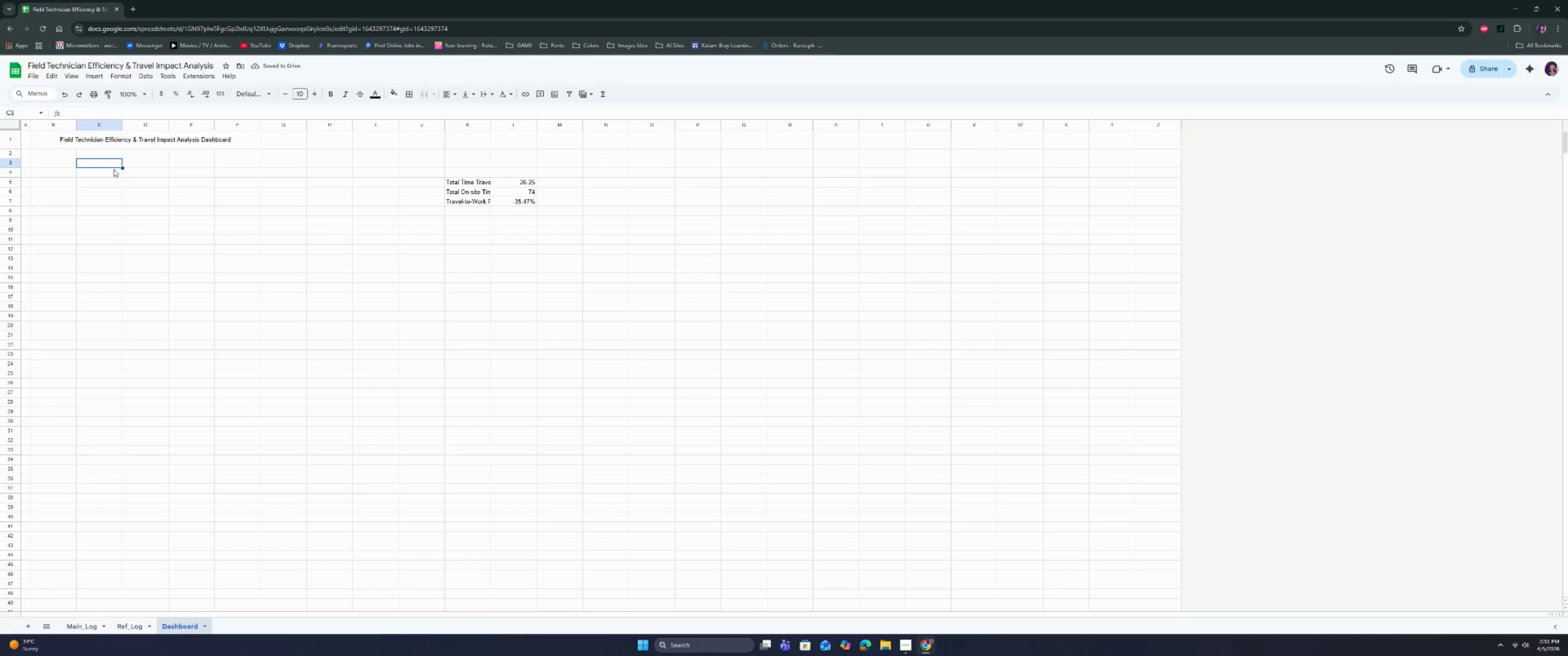 
left_click_drag(start_coordinate=[113, 172], to_coordinate=[139, 172])
 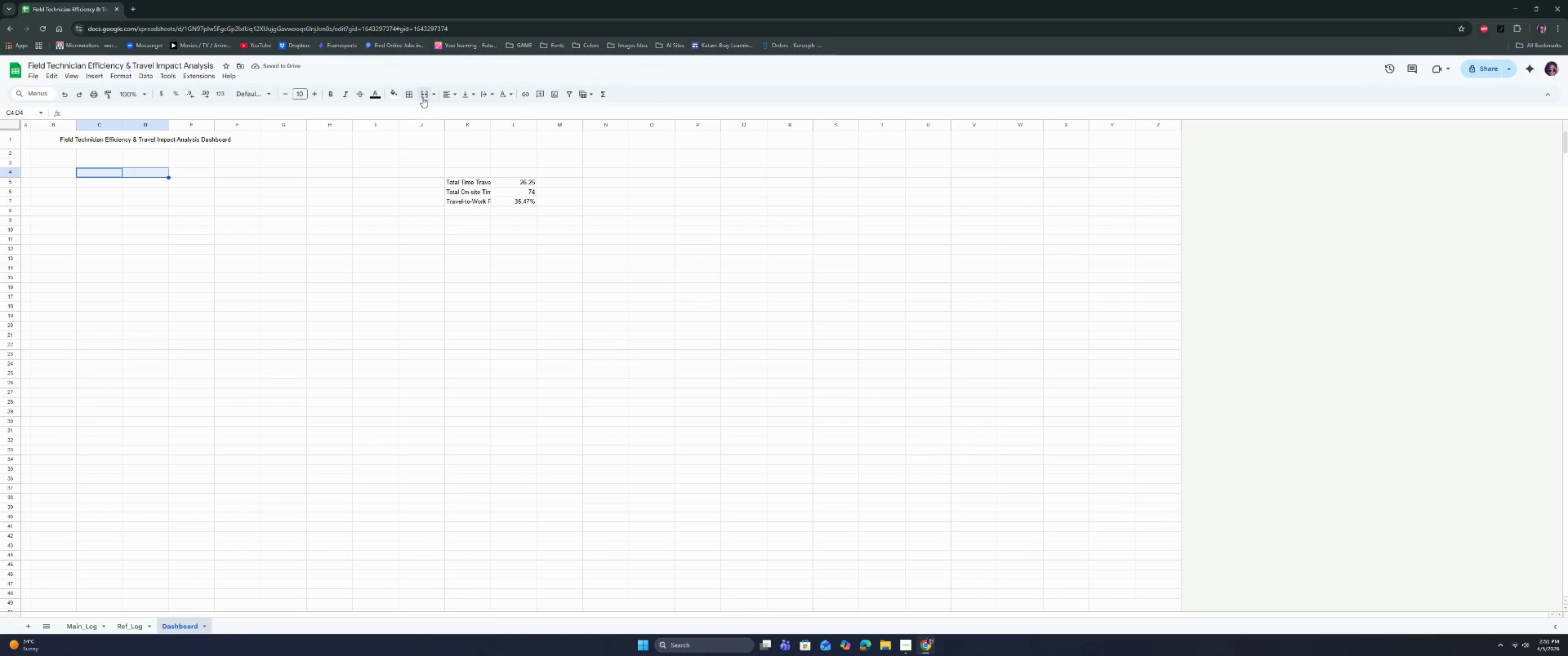 
left_click([423, 96])
 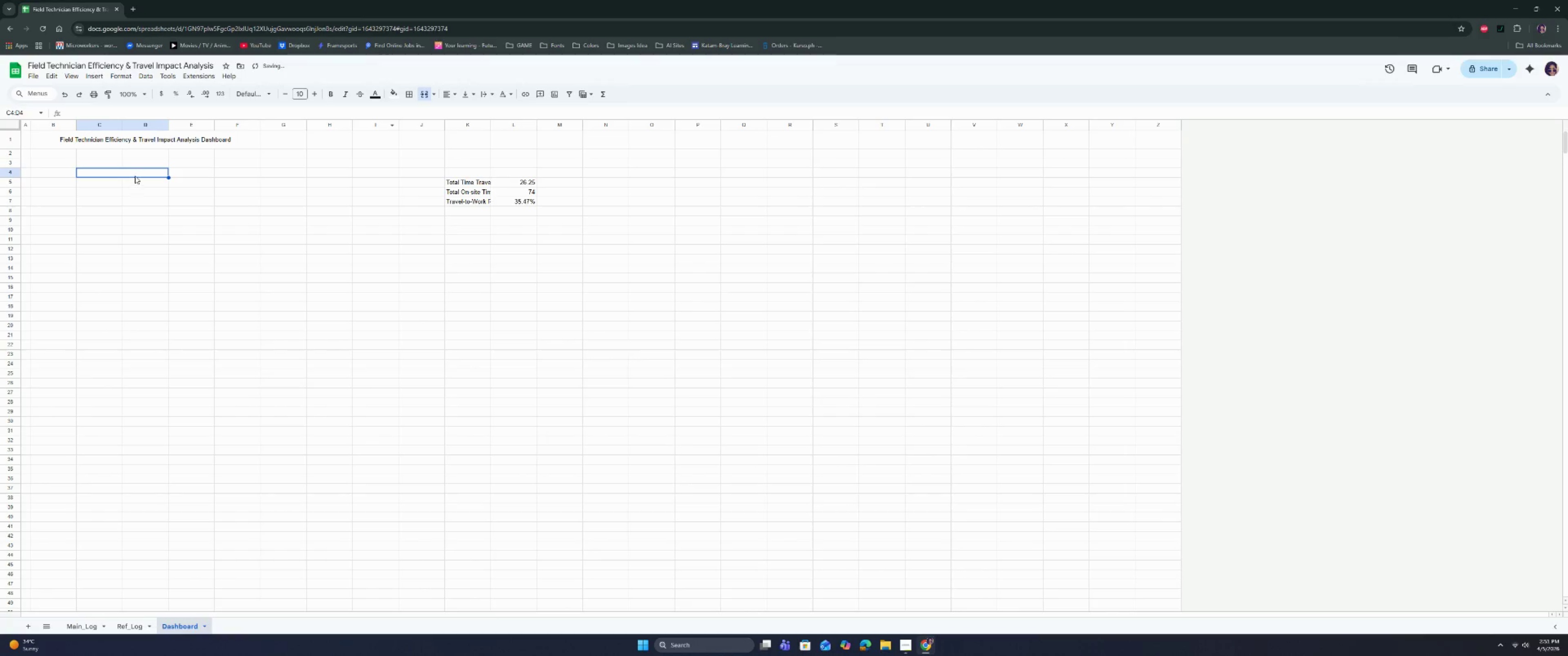 
left_click([135, 175])
 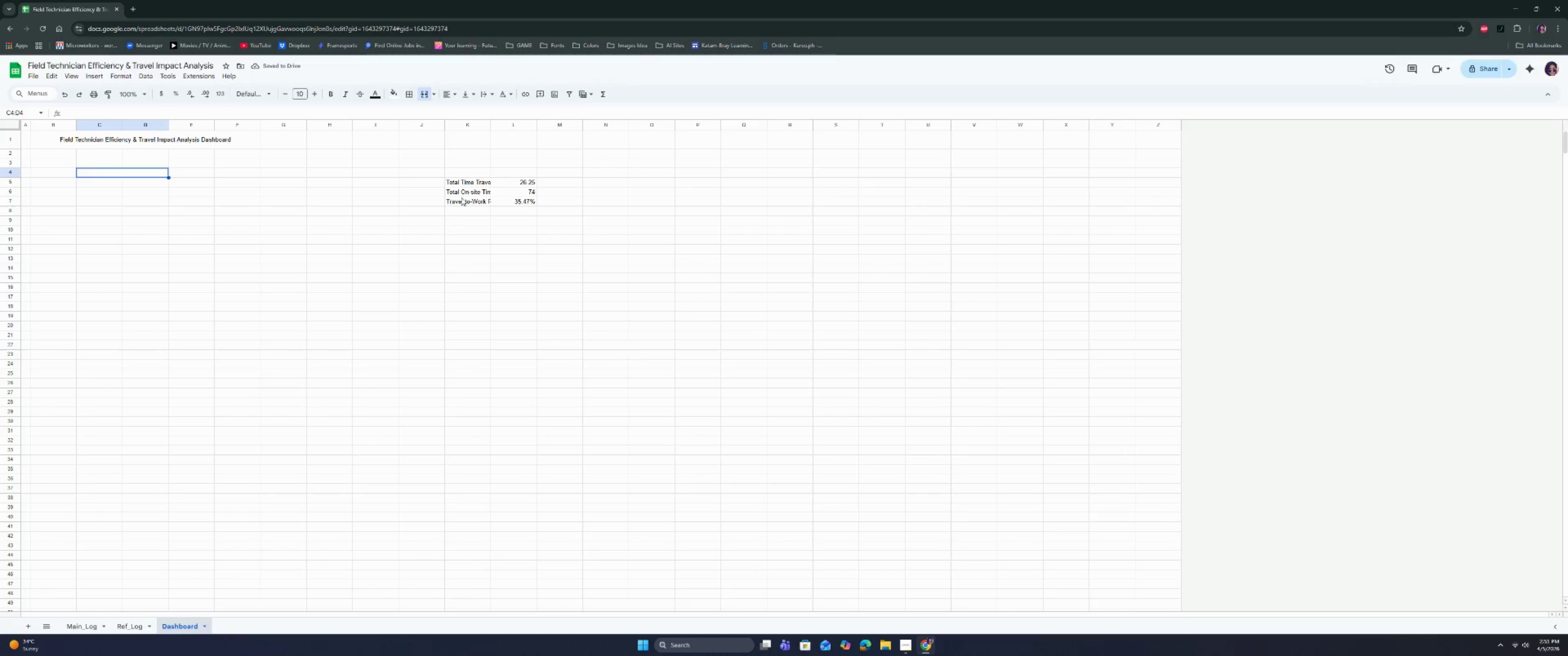 
key(Control+C)
 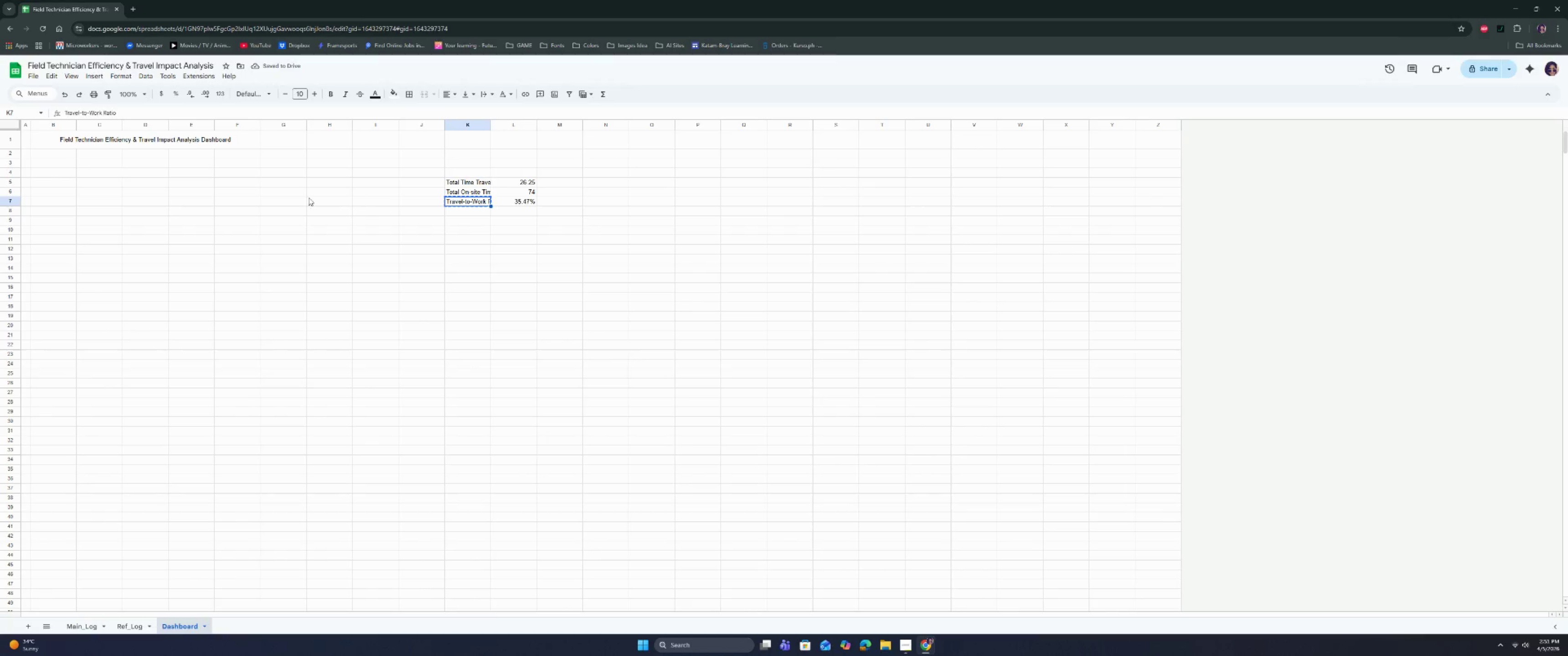 
key(Control+C)
 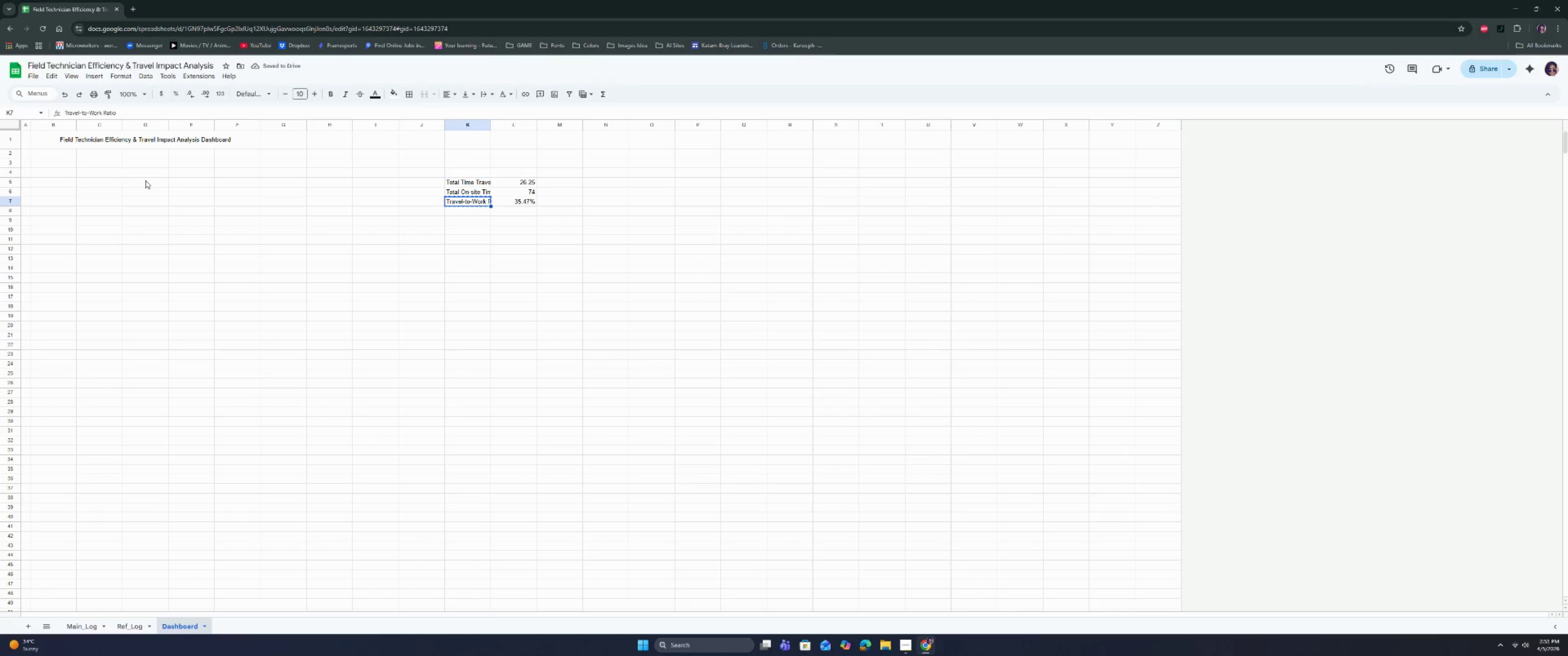 
key(Control+C)
 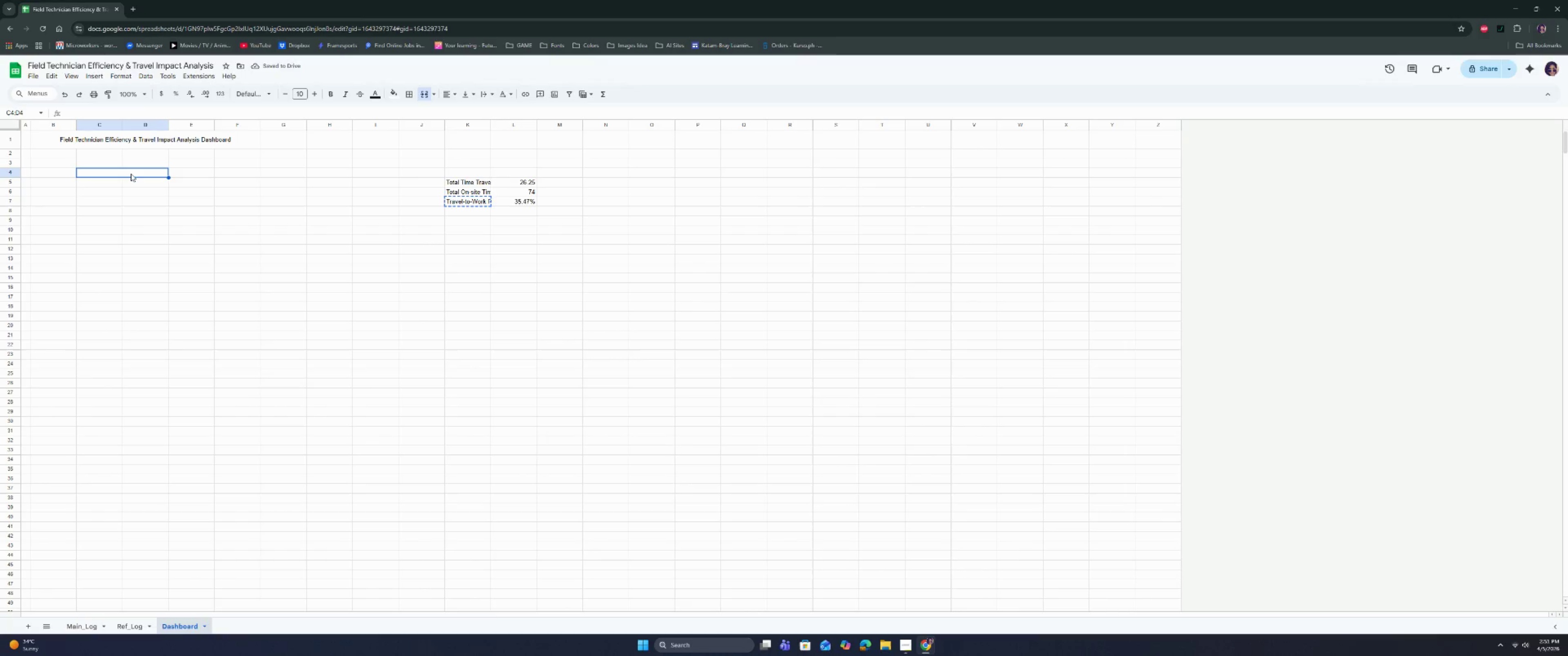 
double_click([131, 174])
 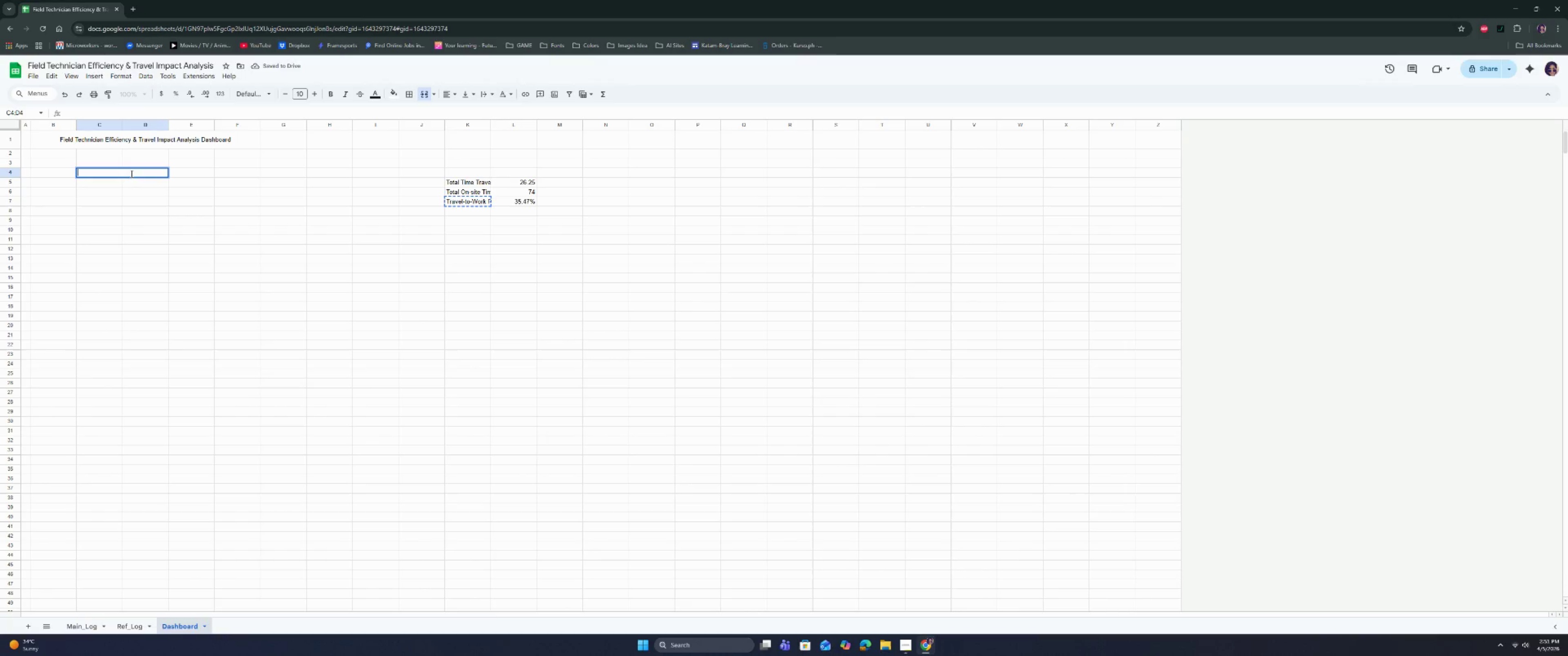 
key(Control+V)
 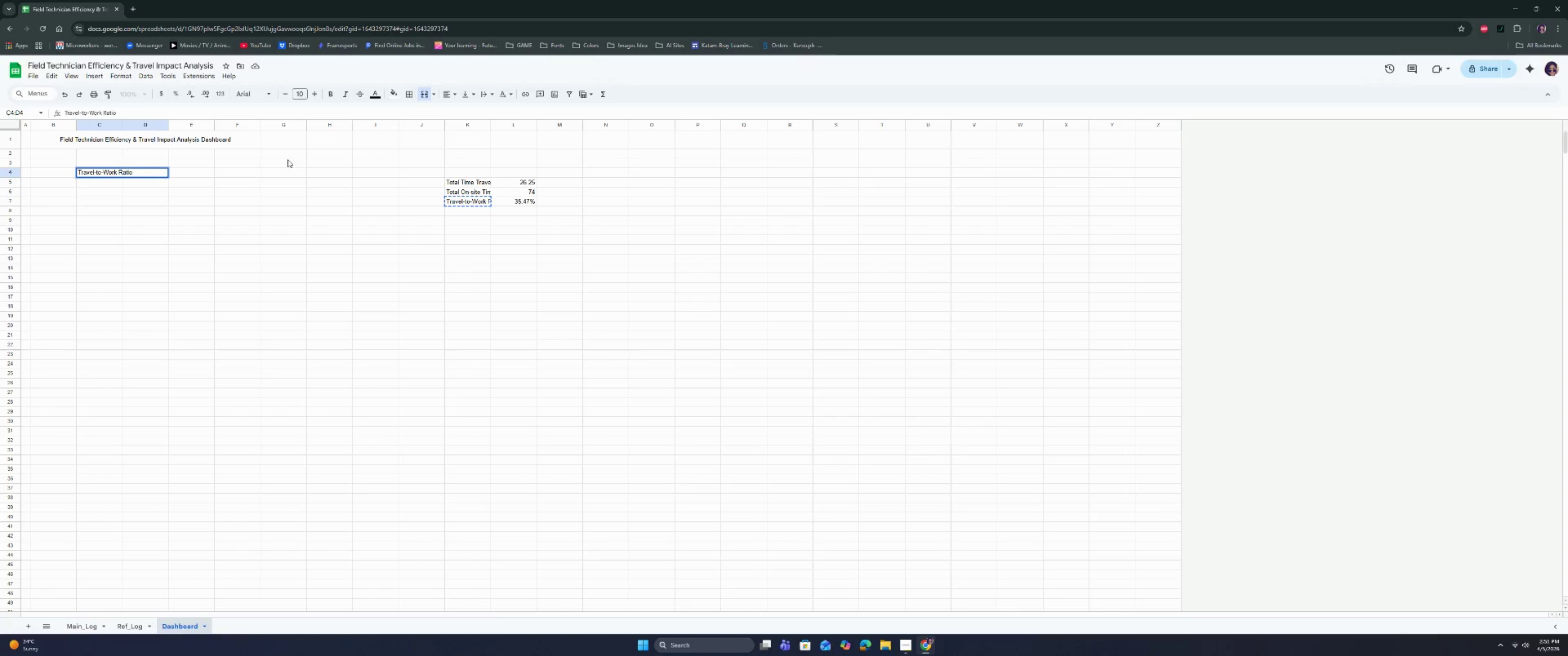 
left_click([457, 93])
 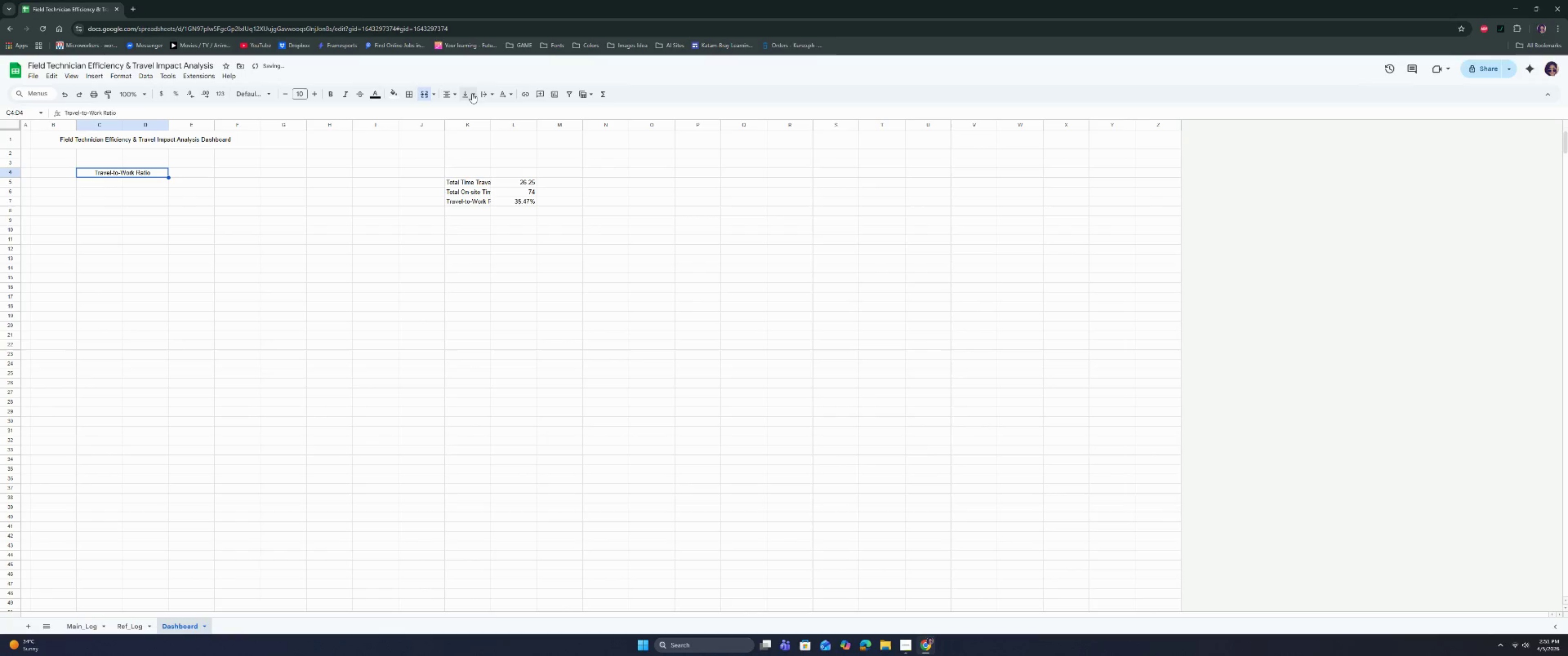 
left_click([473, 93])
 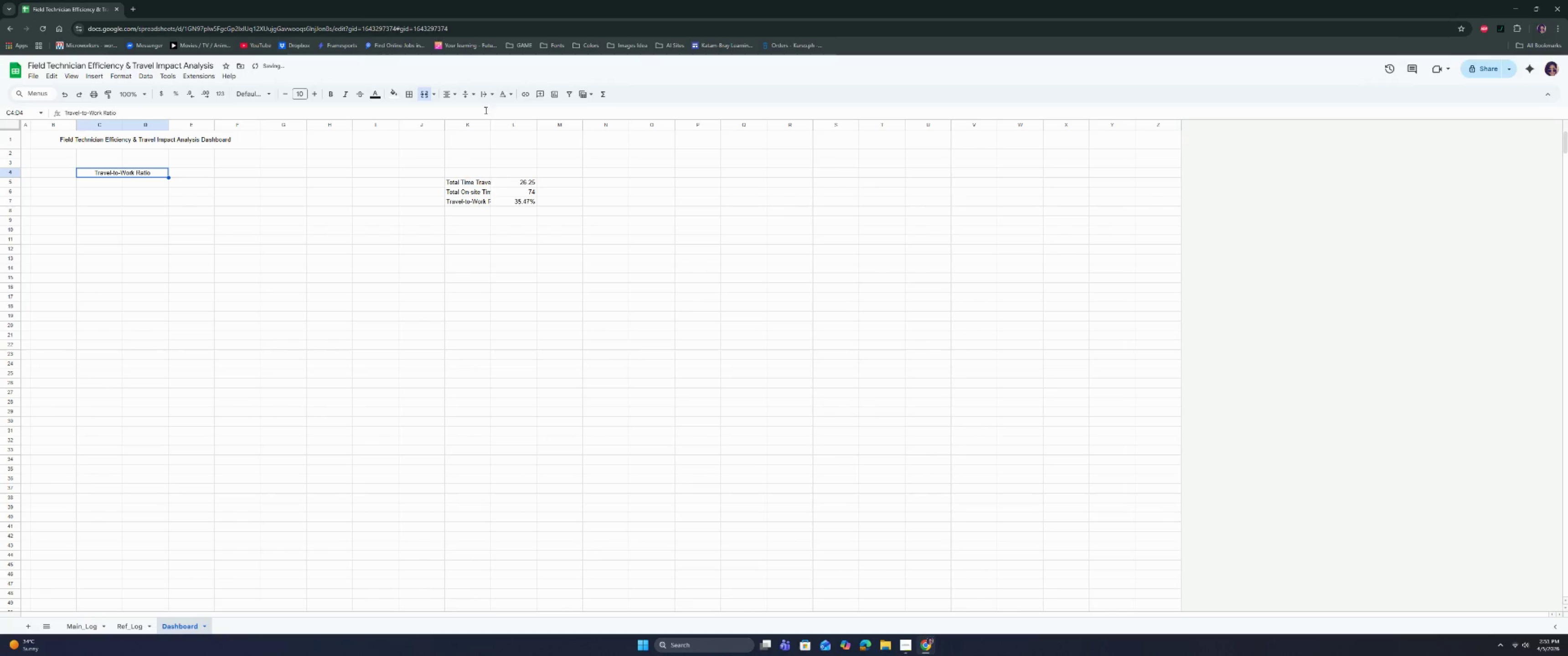 
double_click([221, 226])
 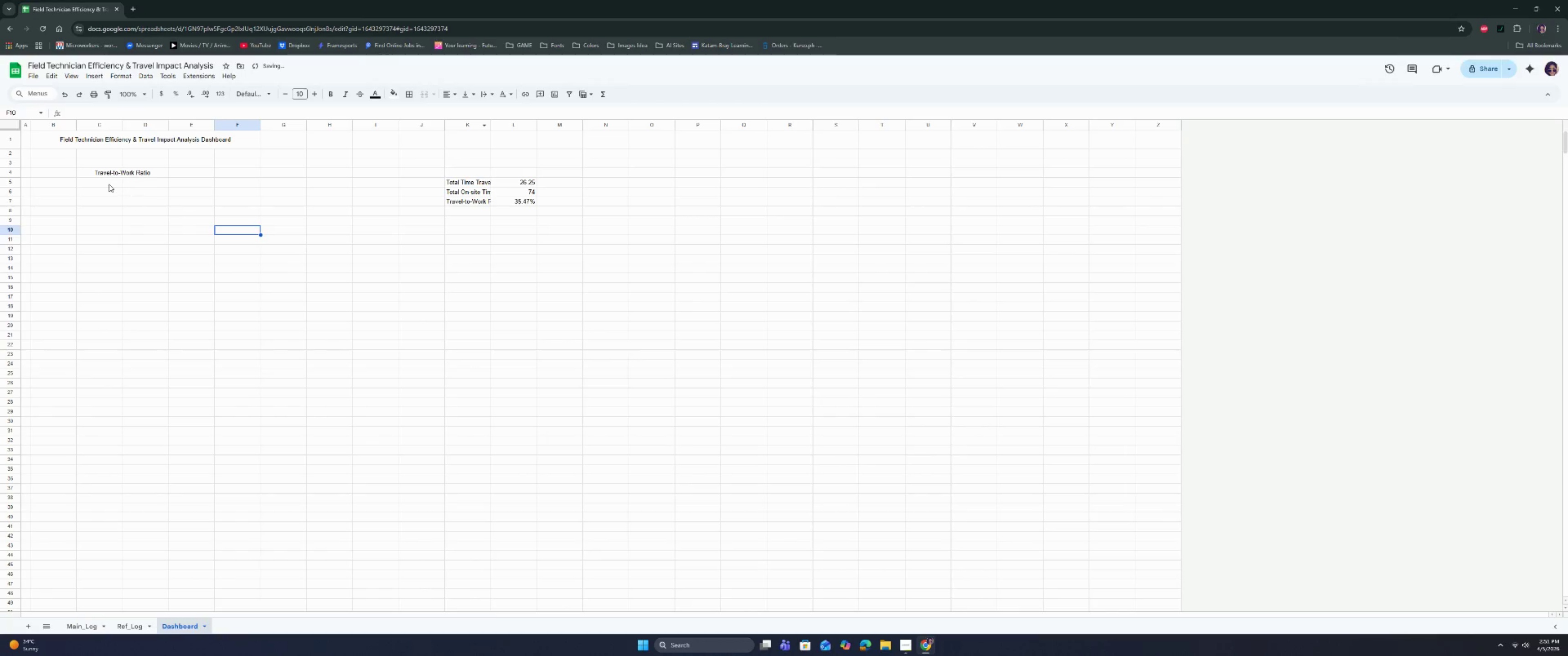 
left_click_drag(start_coordinate=[108, 184], to_coordinate=[129, 191])
 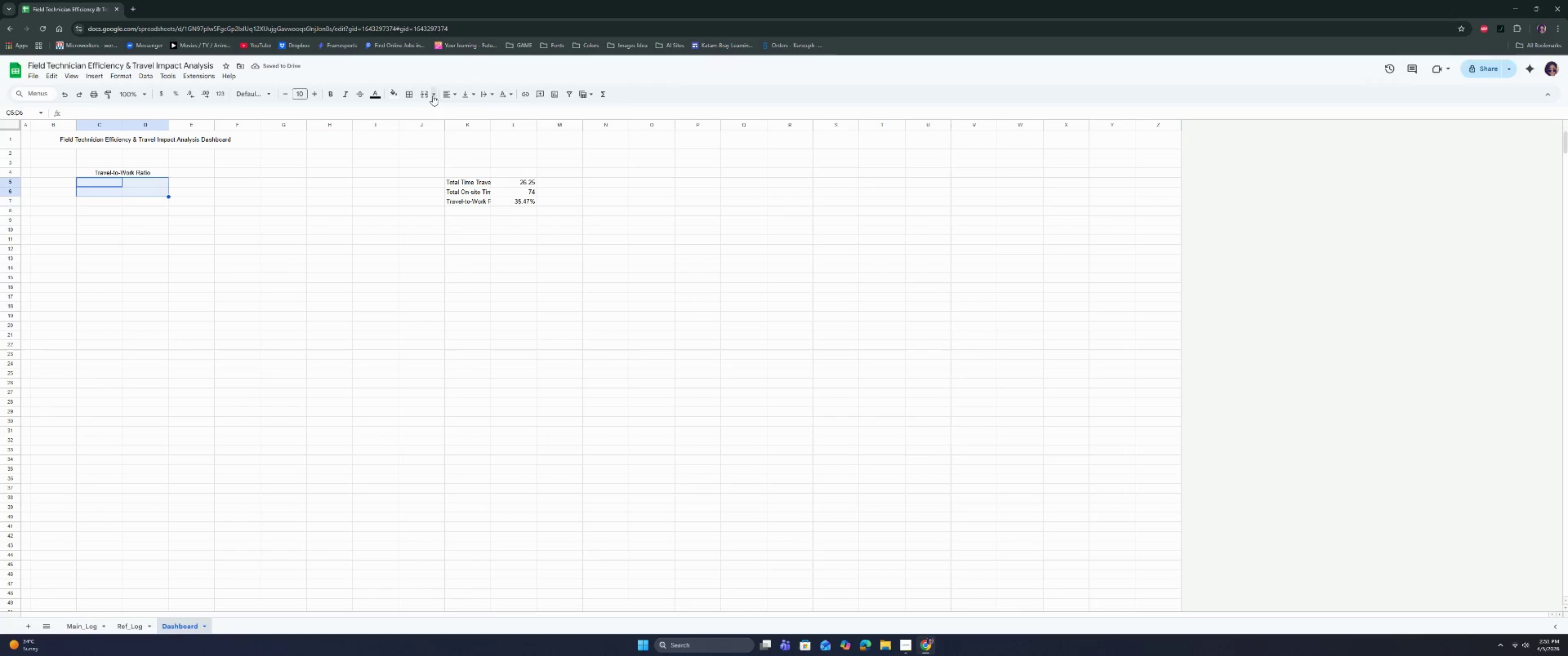 
left_click([427, 94])
 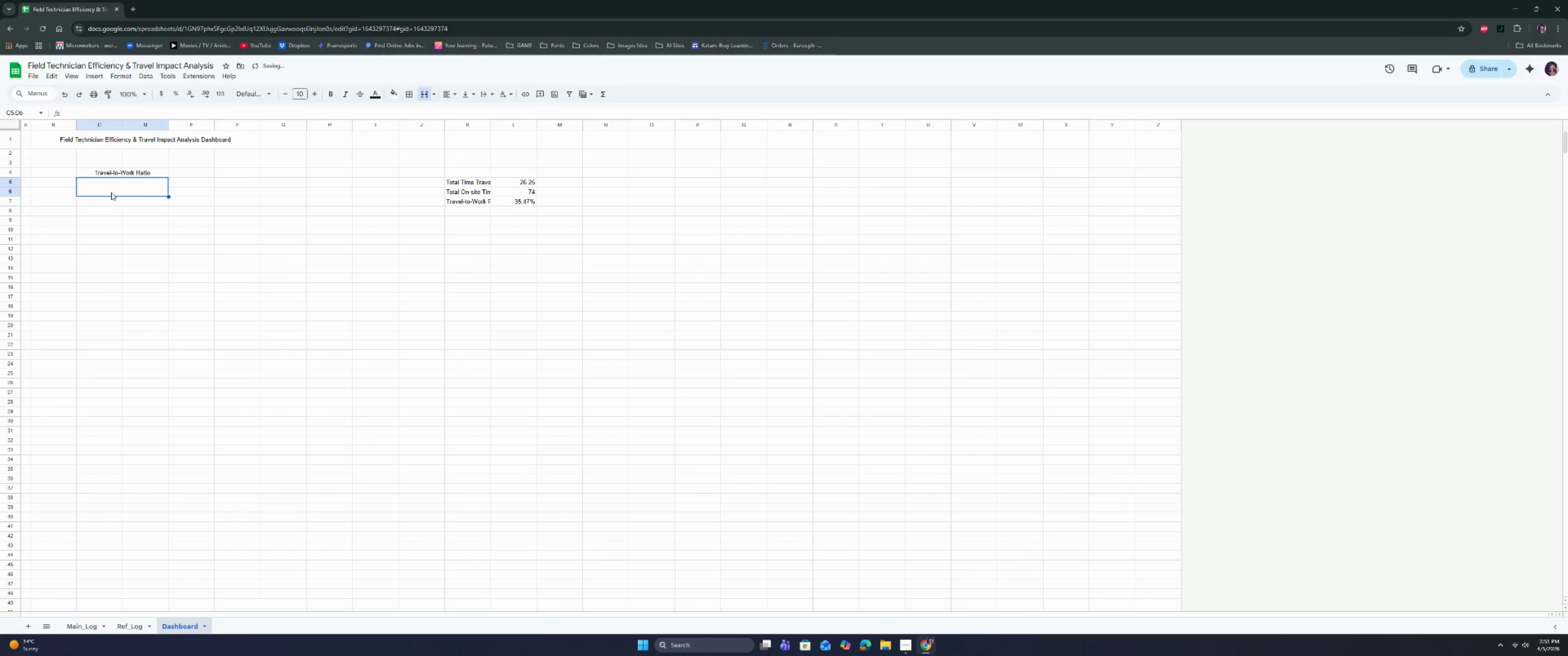 
left_click([114, 187])
 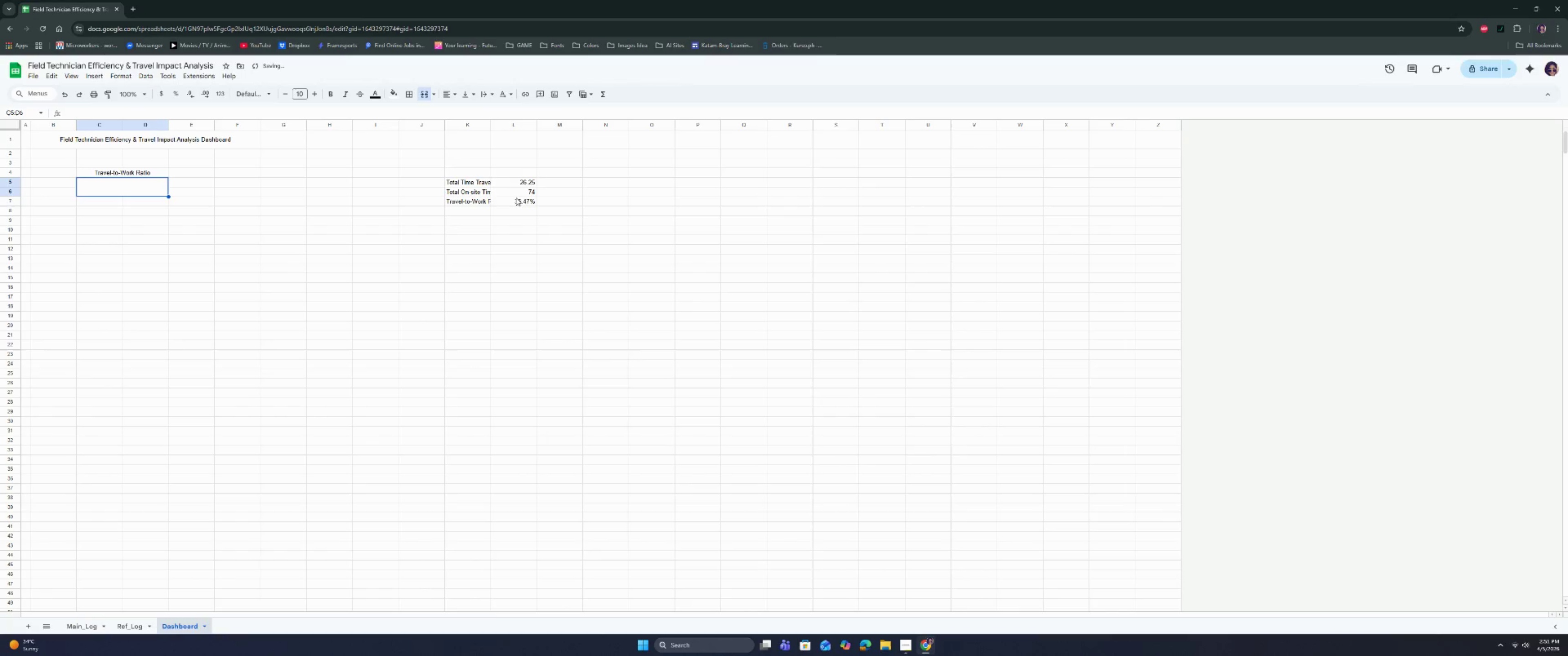 
left_click([519, 204])
 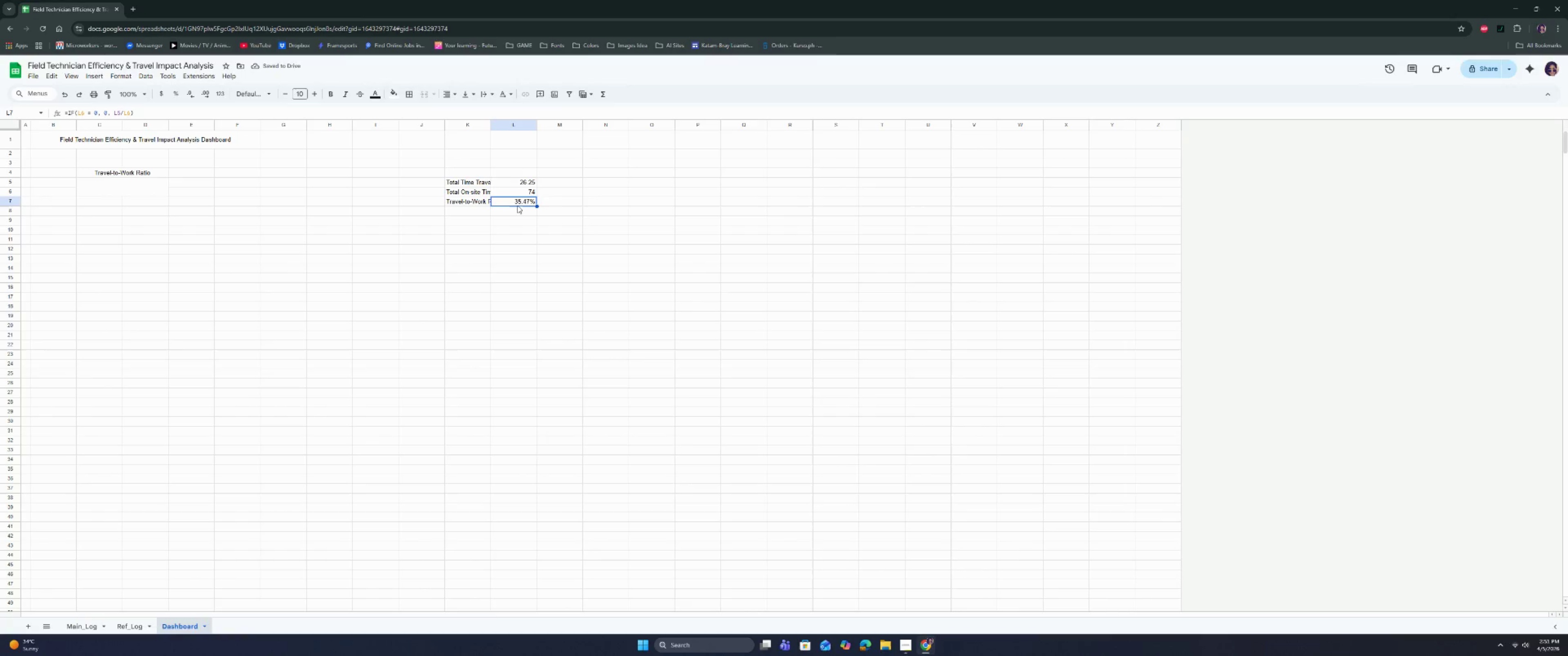 
key(Control+C)
 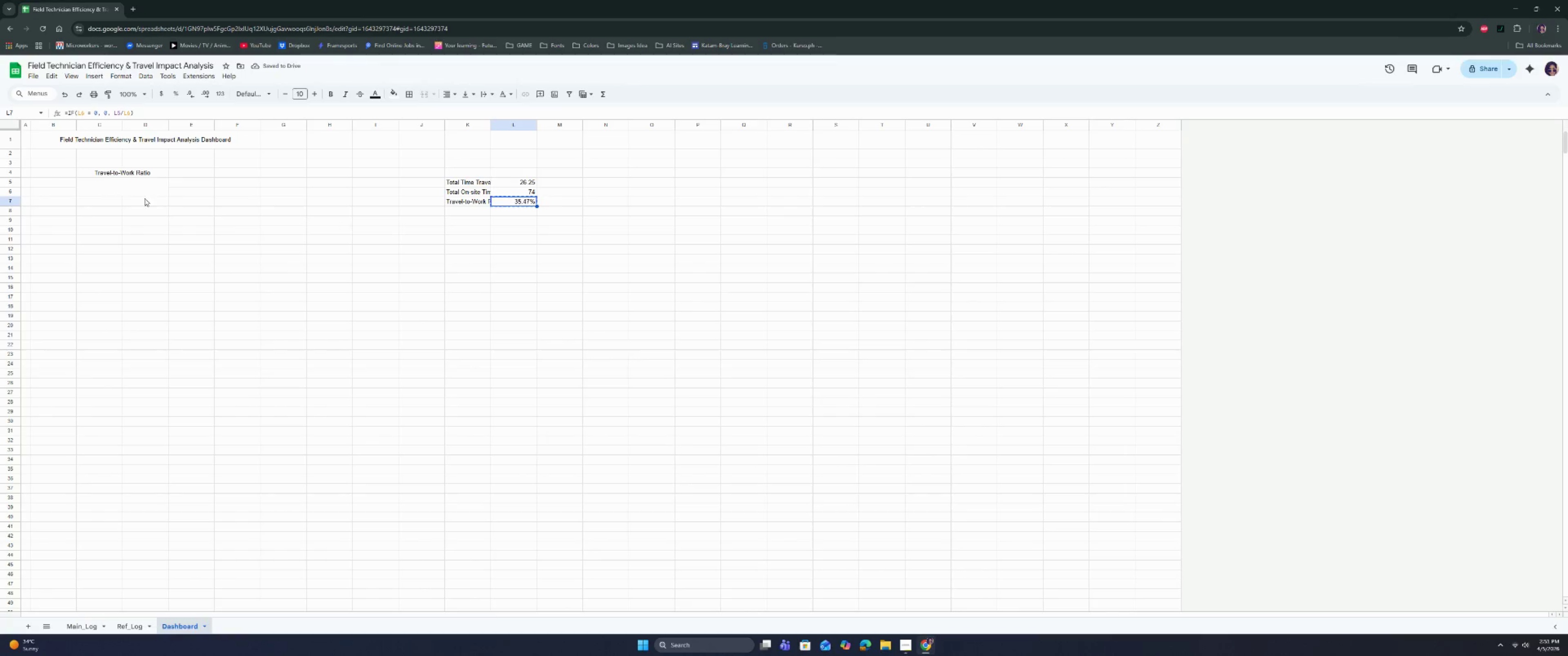 
key(Control+C)
 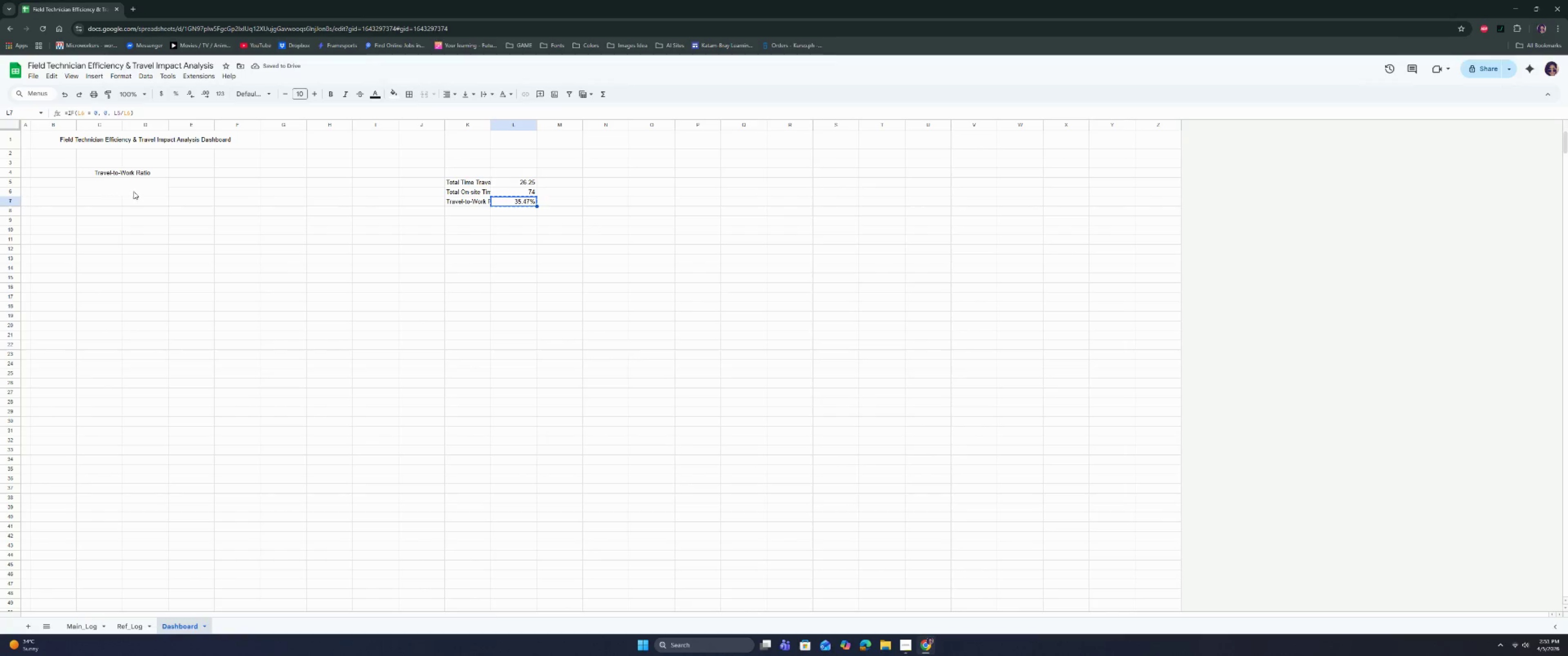 
left_click([134, 191])
 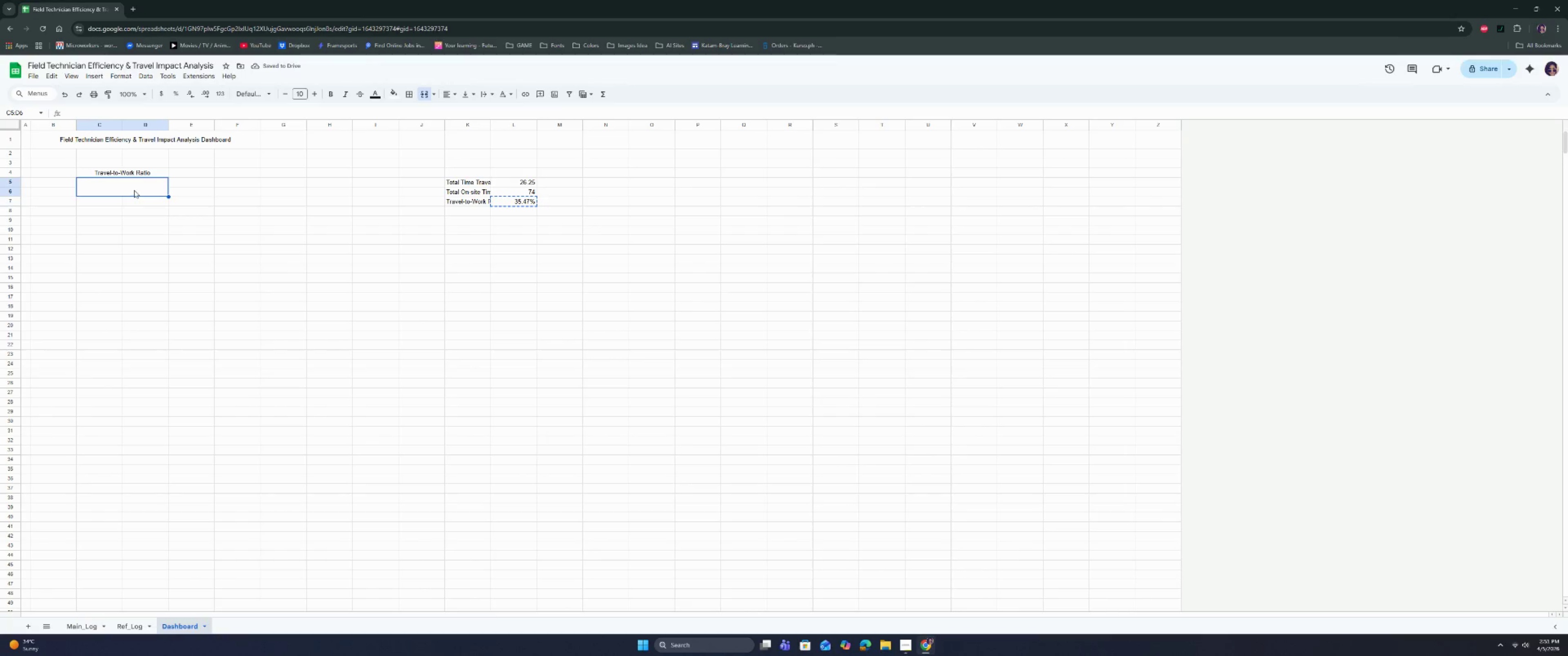 
key(Control+ControlLeft)
 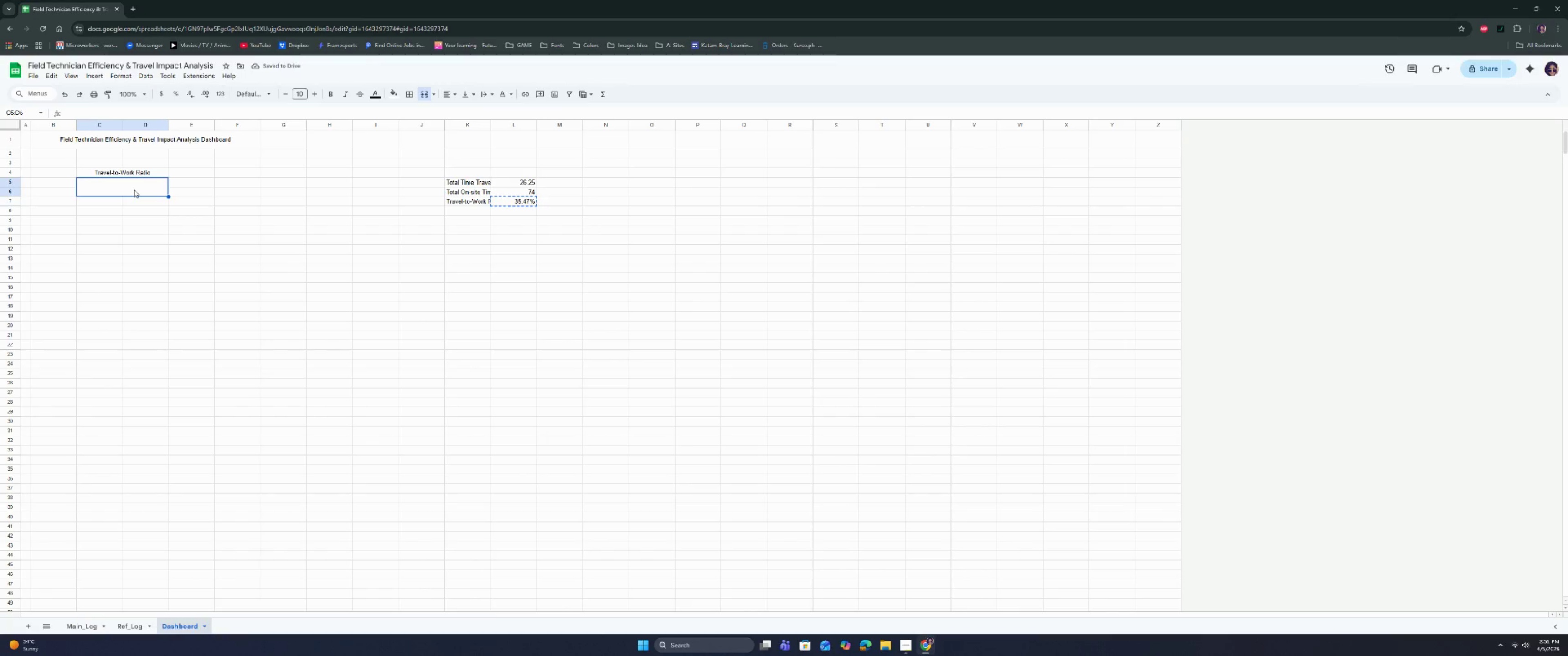 
key(Control+V)
 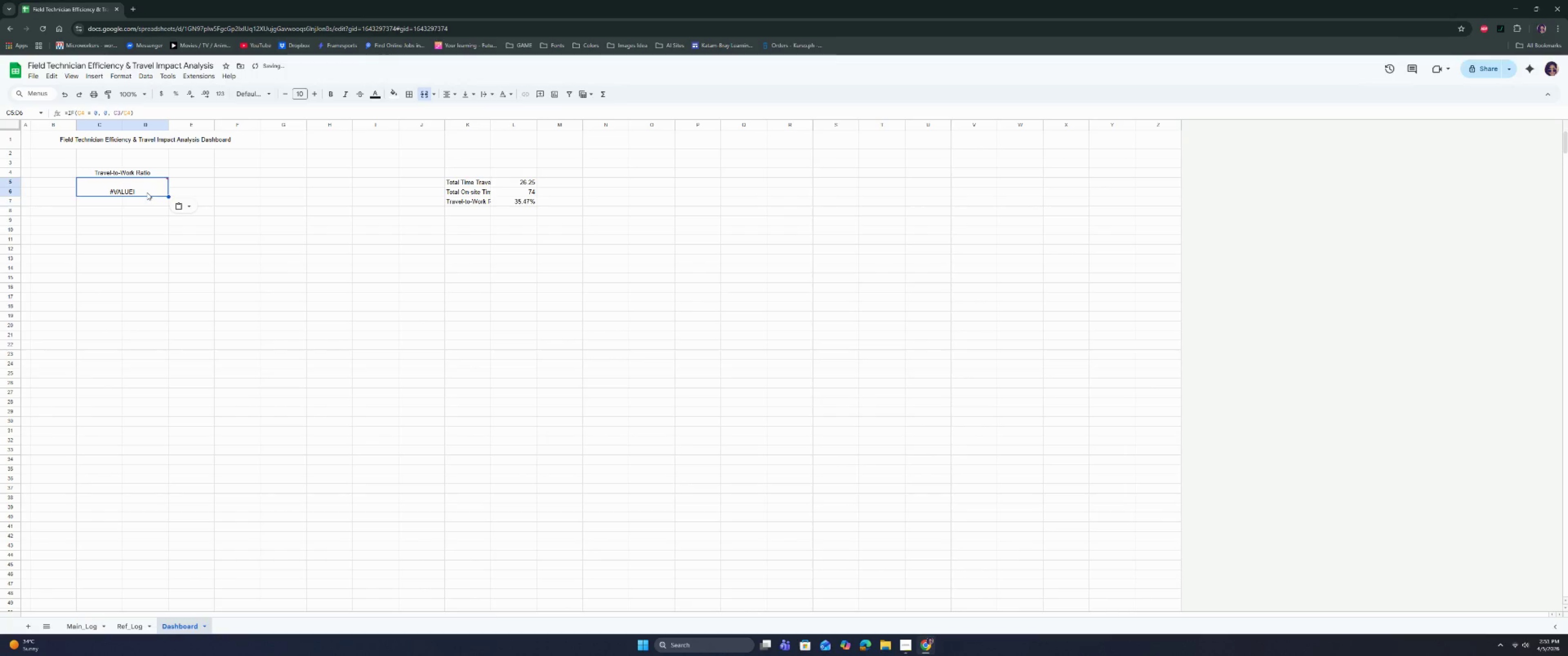 
left_click([147, 189])
 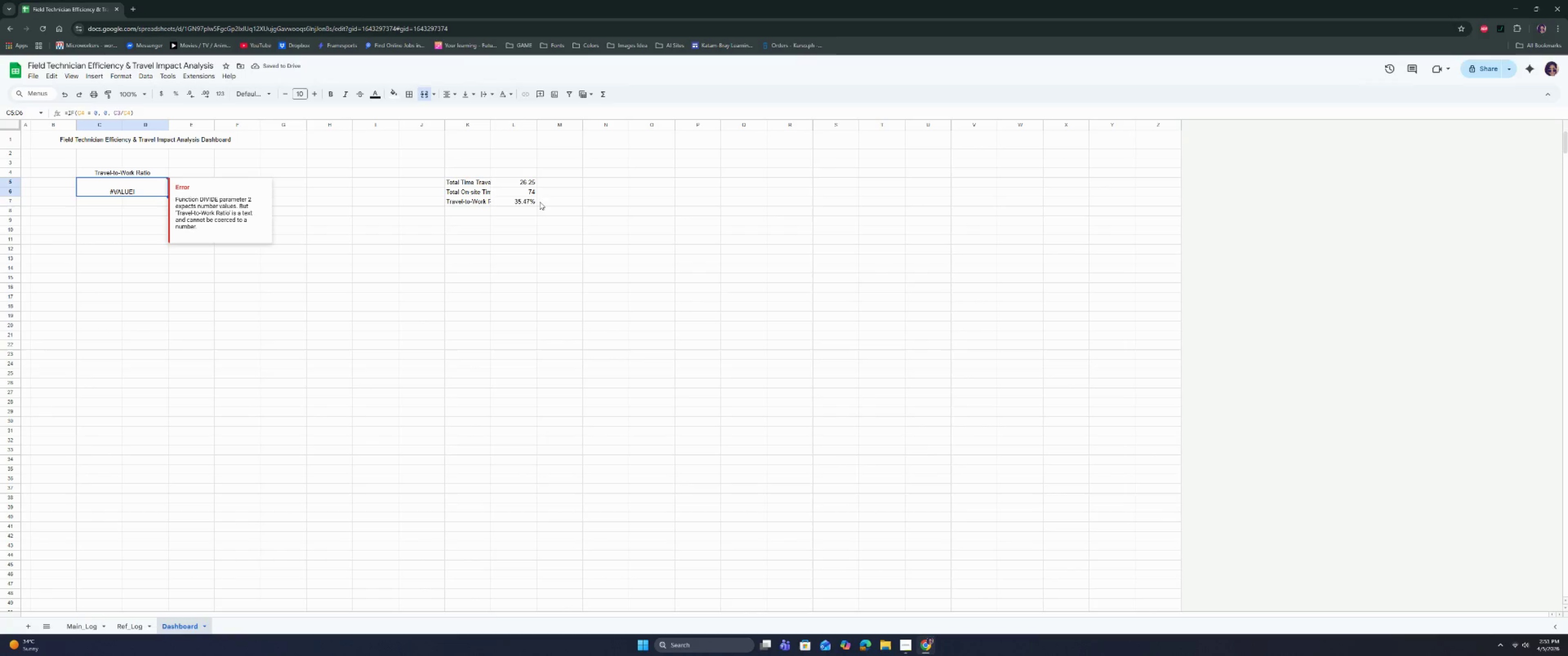 
key(Control+X)
 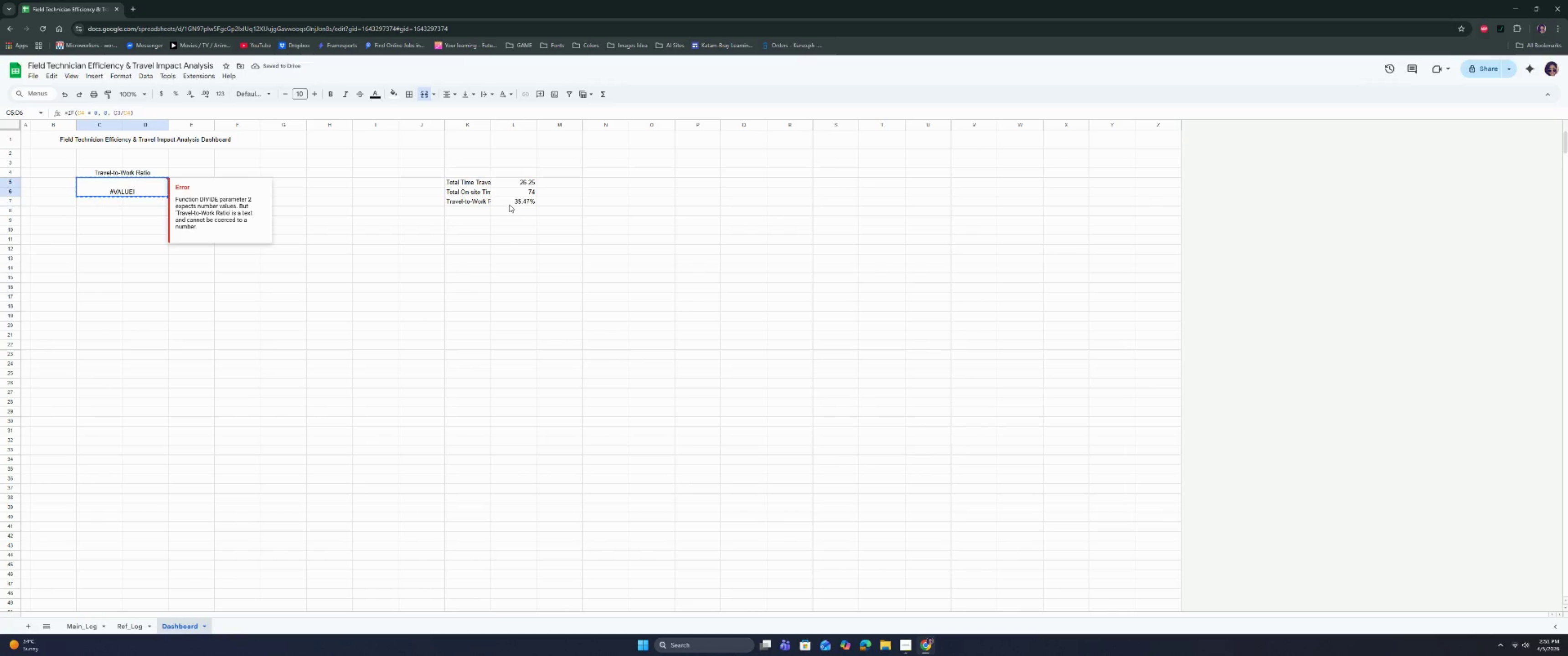 
key(Control+Z)
 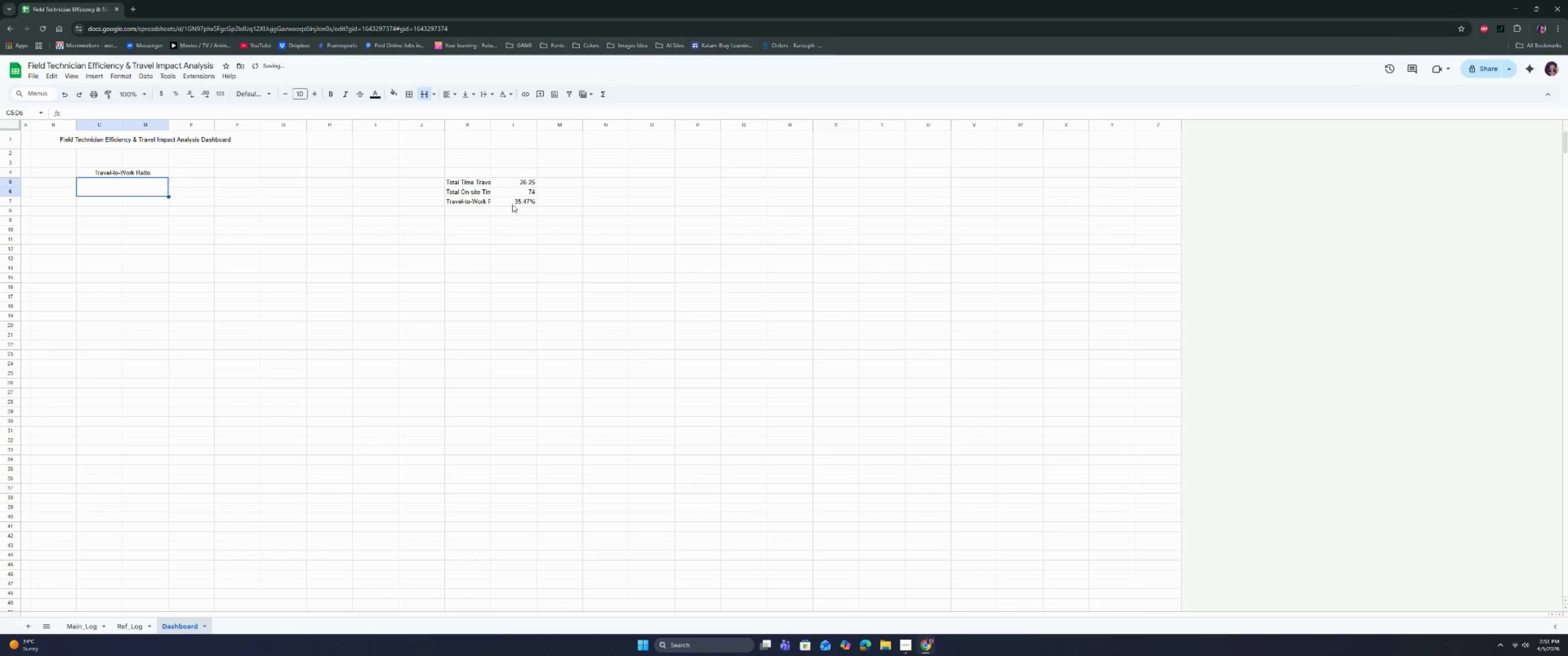 
double_click([513, 201])
 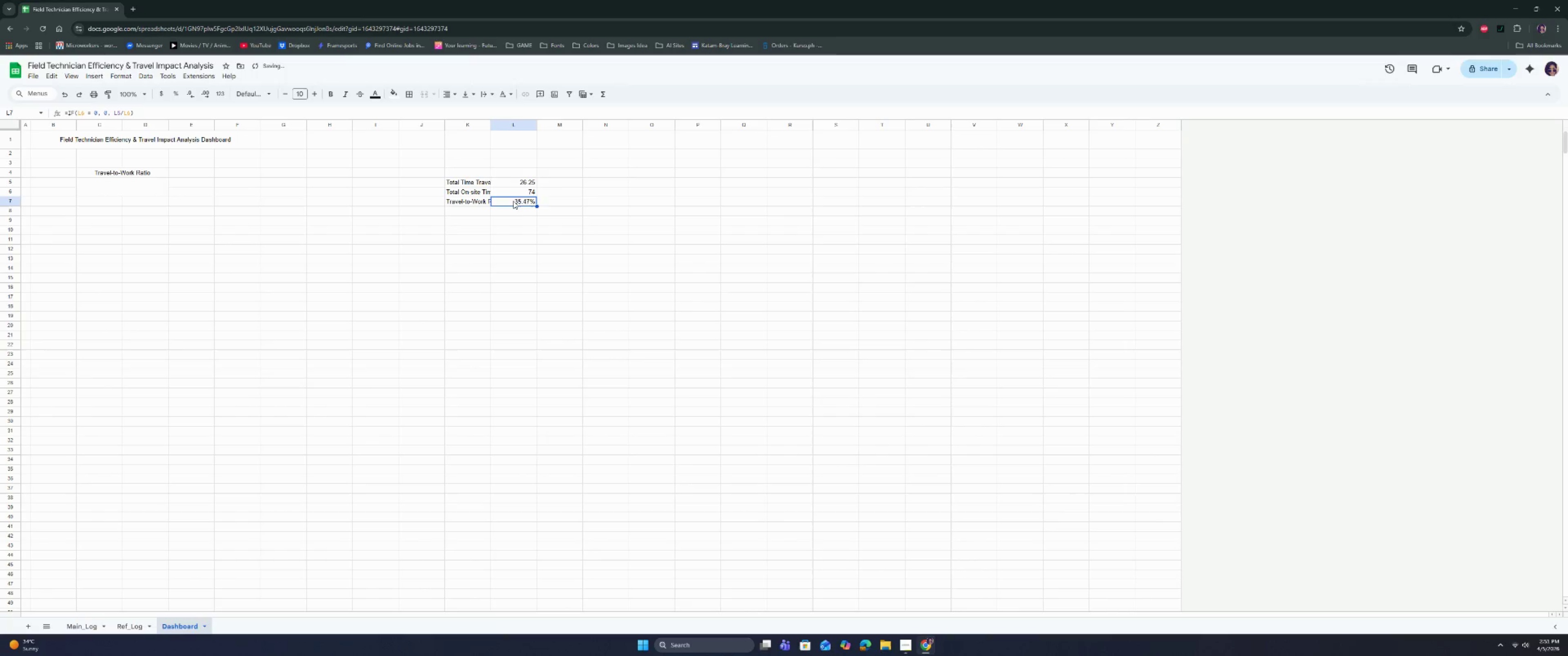 
triple_click([513, 201])
 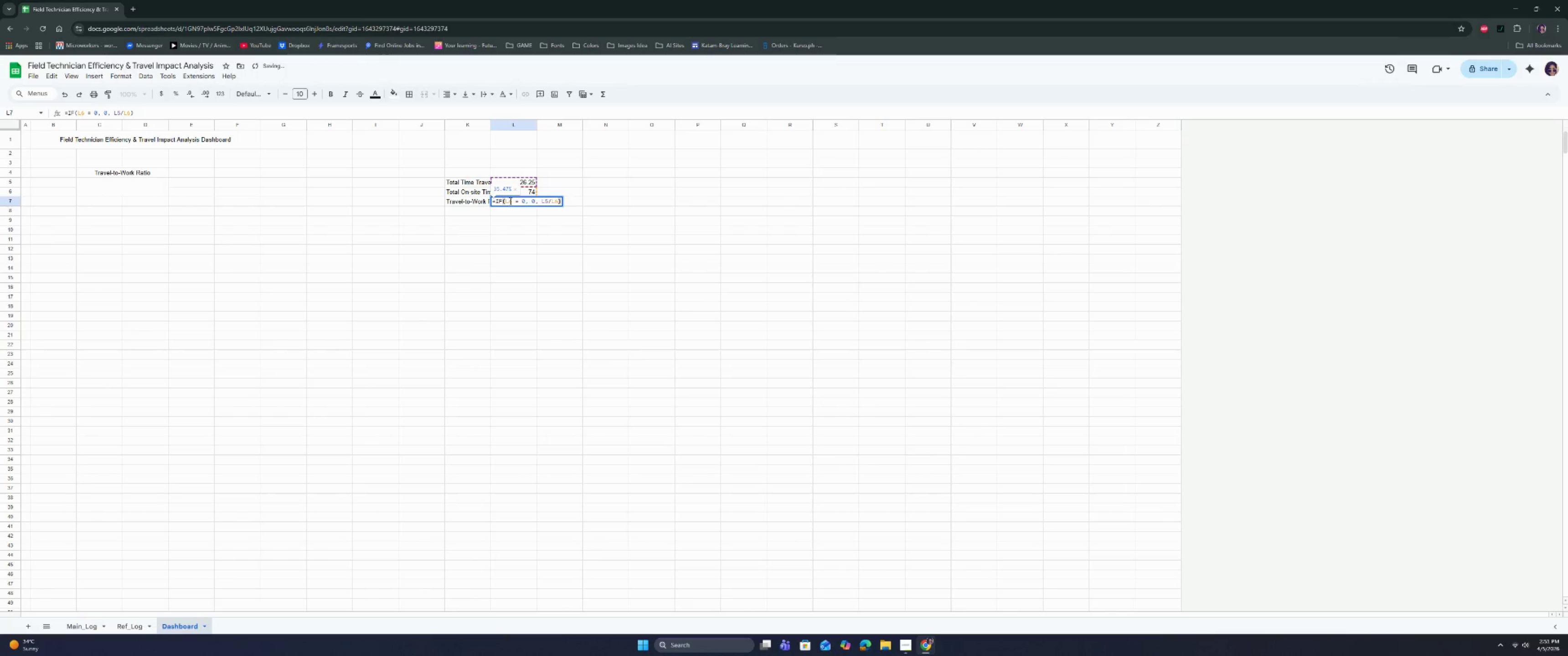 
left_click([508, 201])
 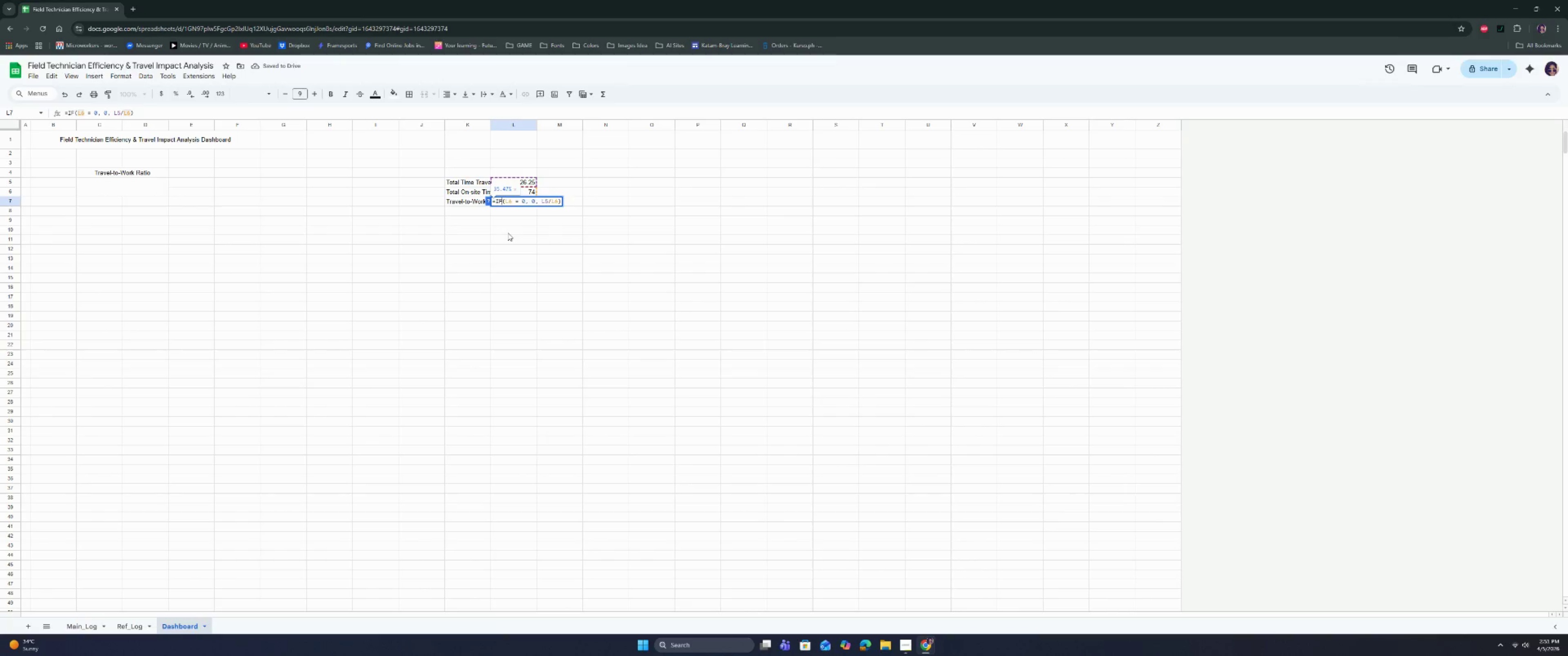 
key(ArrowRight)
 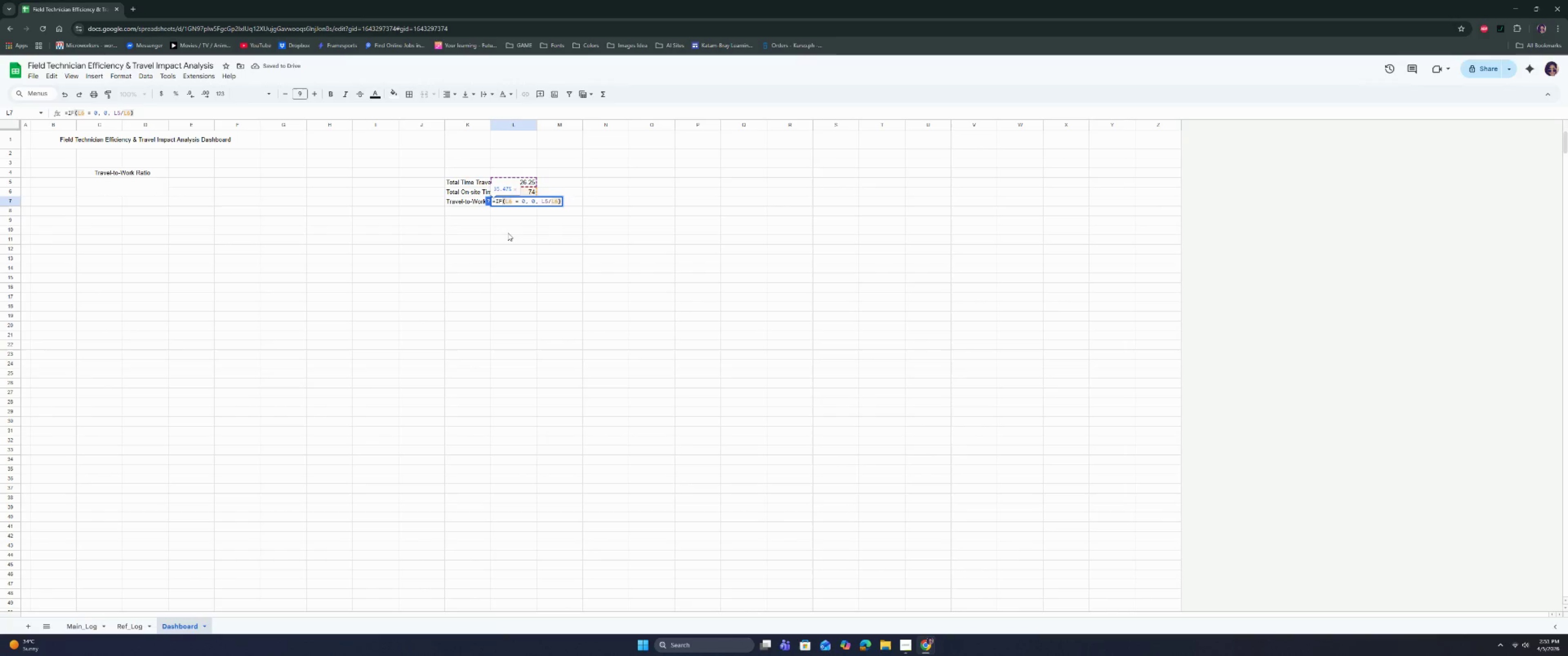 
key(Shift+4)
 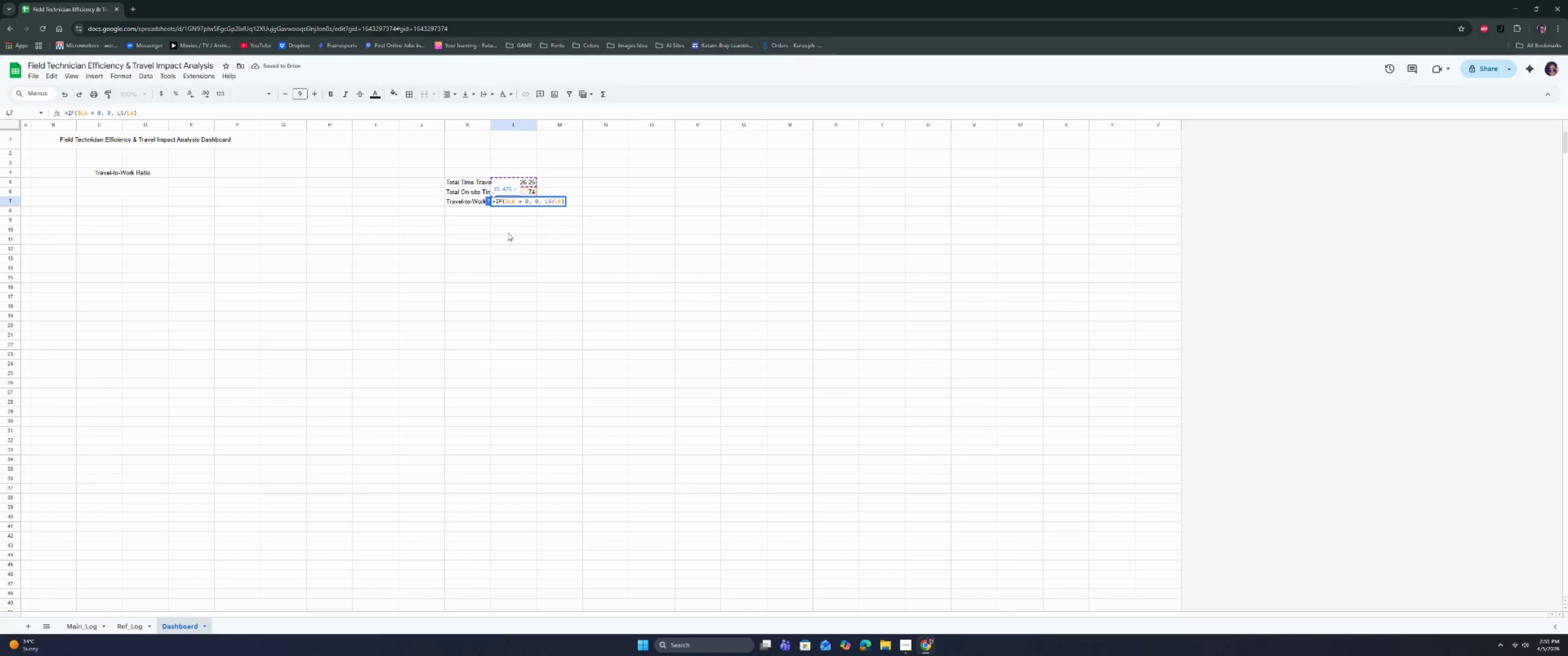 
key(ArrowRight)
 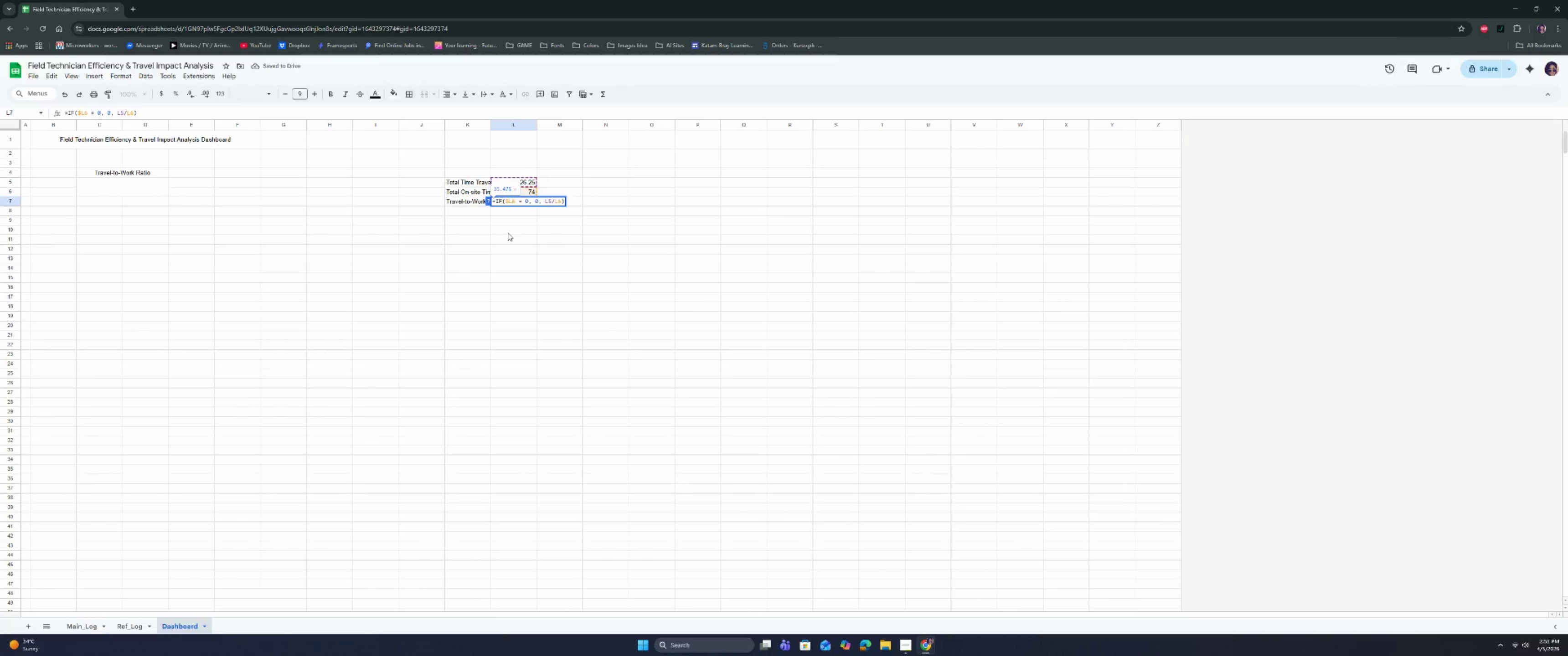 
key(Shift+ShiftRight)
 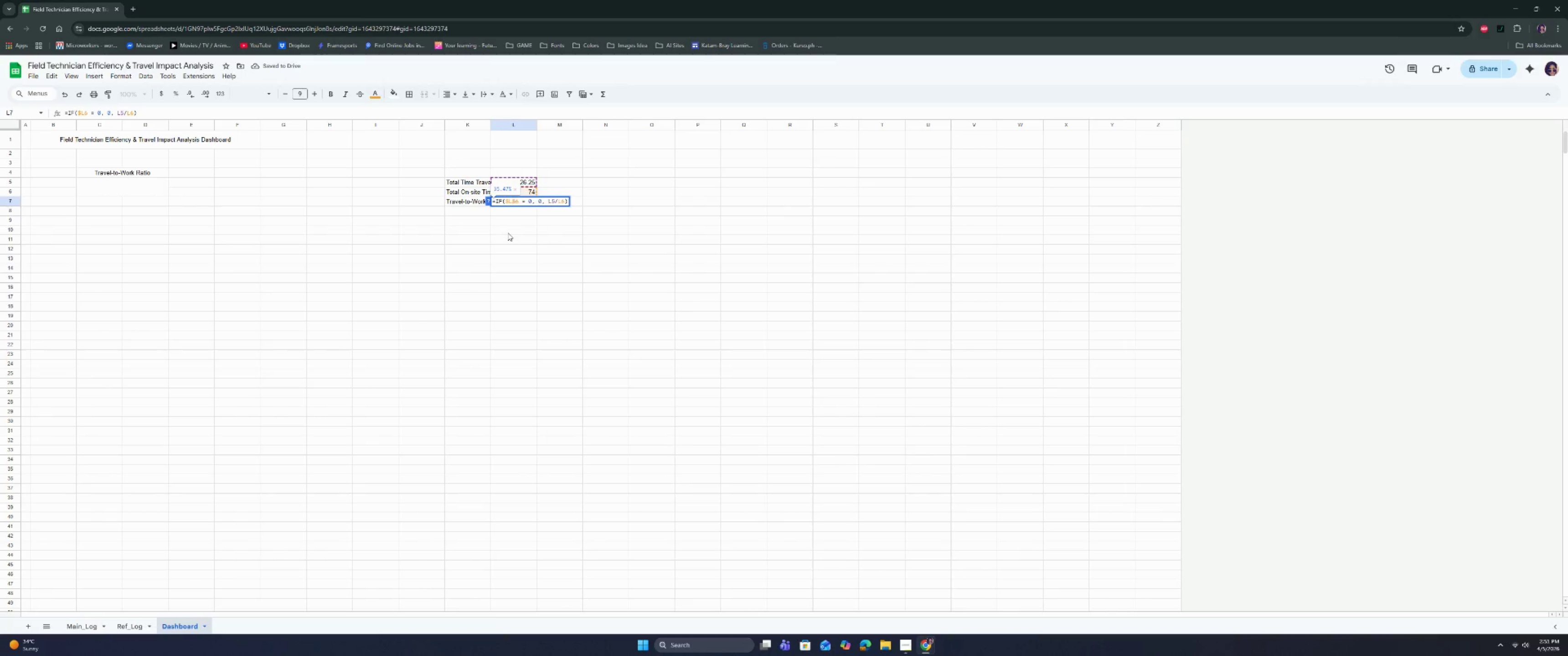 
key(Shift+4)
 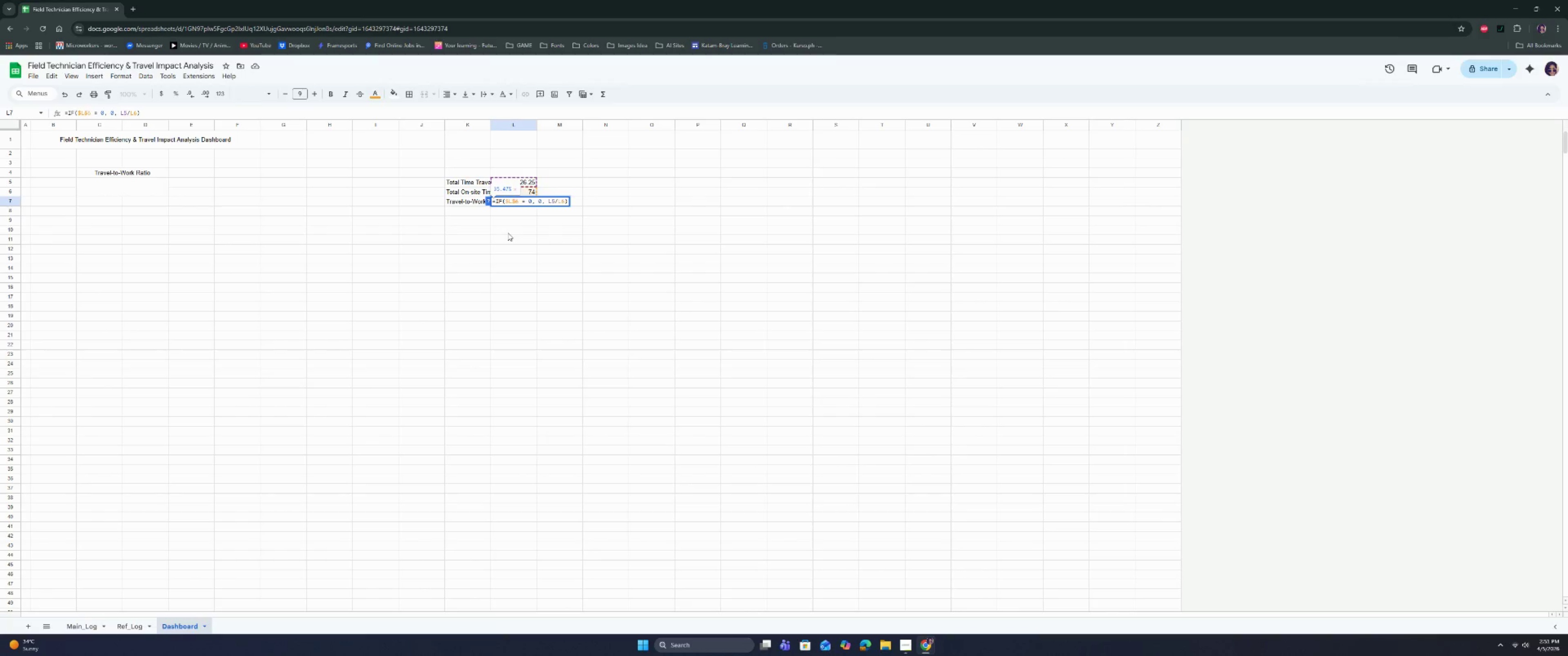 
key(ArrowRight)
 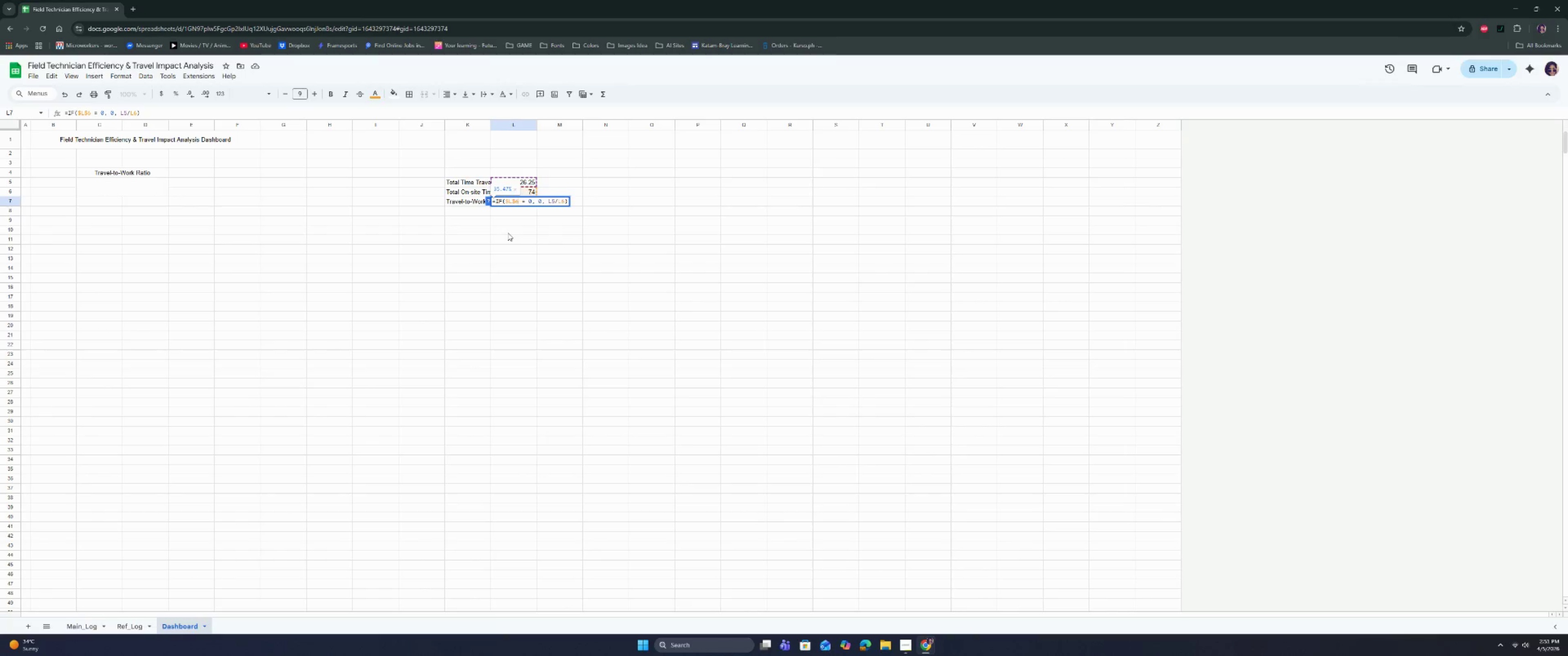 
key(ArrowRight)
 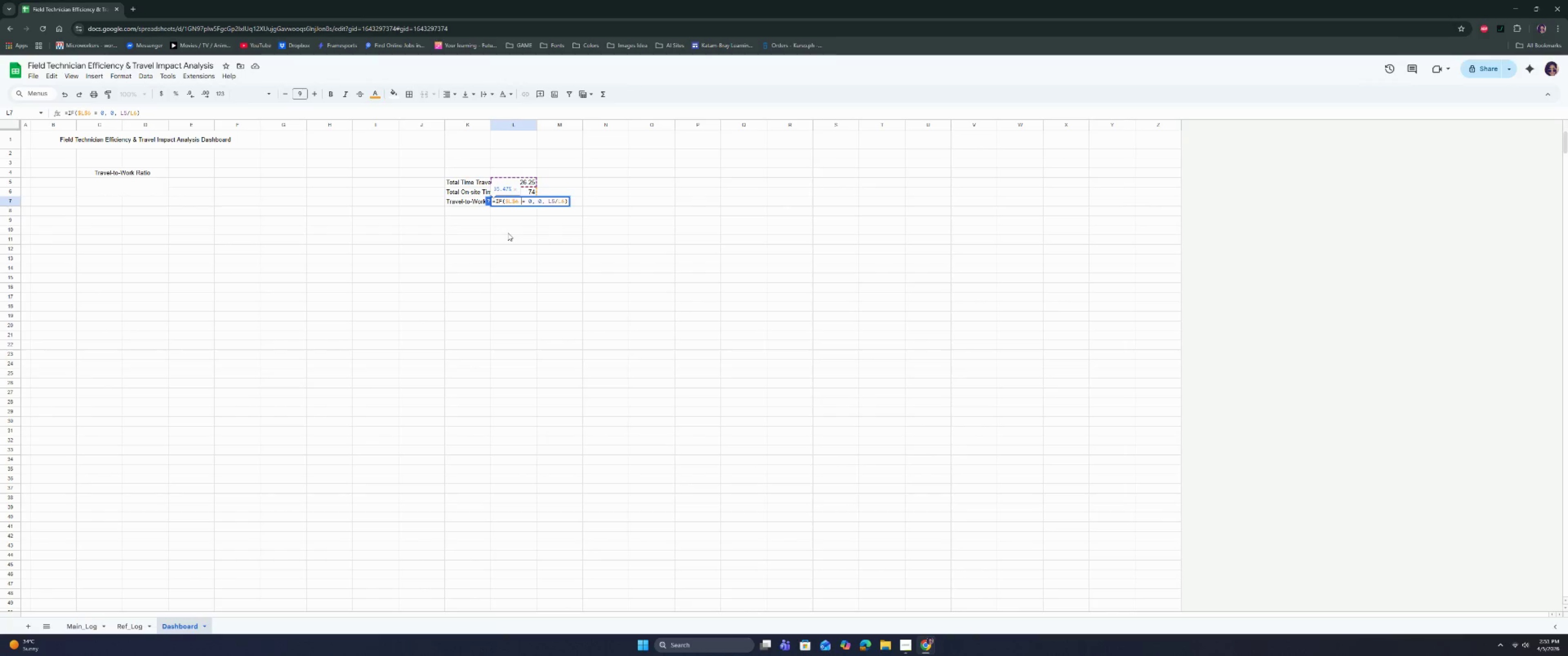 
key(ArrowRight)
 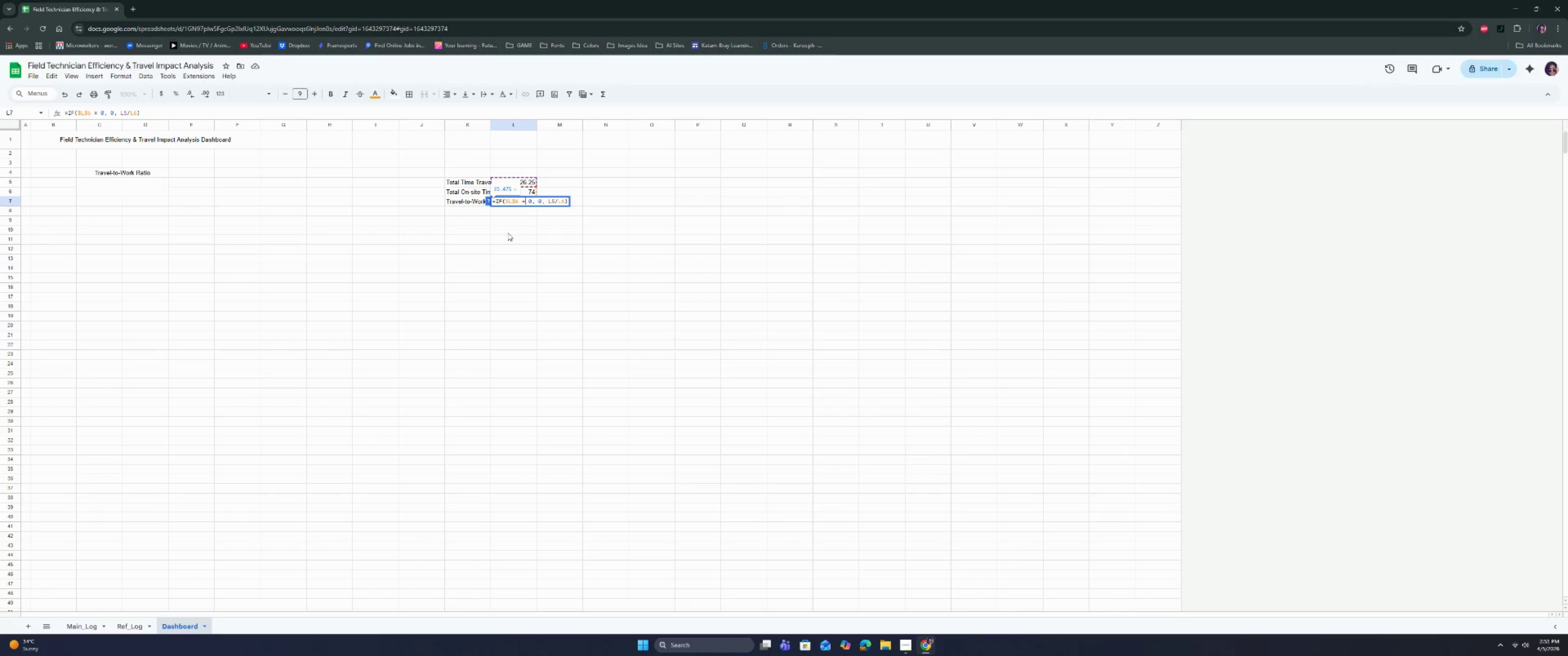 
hold_key(key=ArrowRight, duration=0.71)
 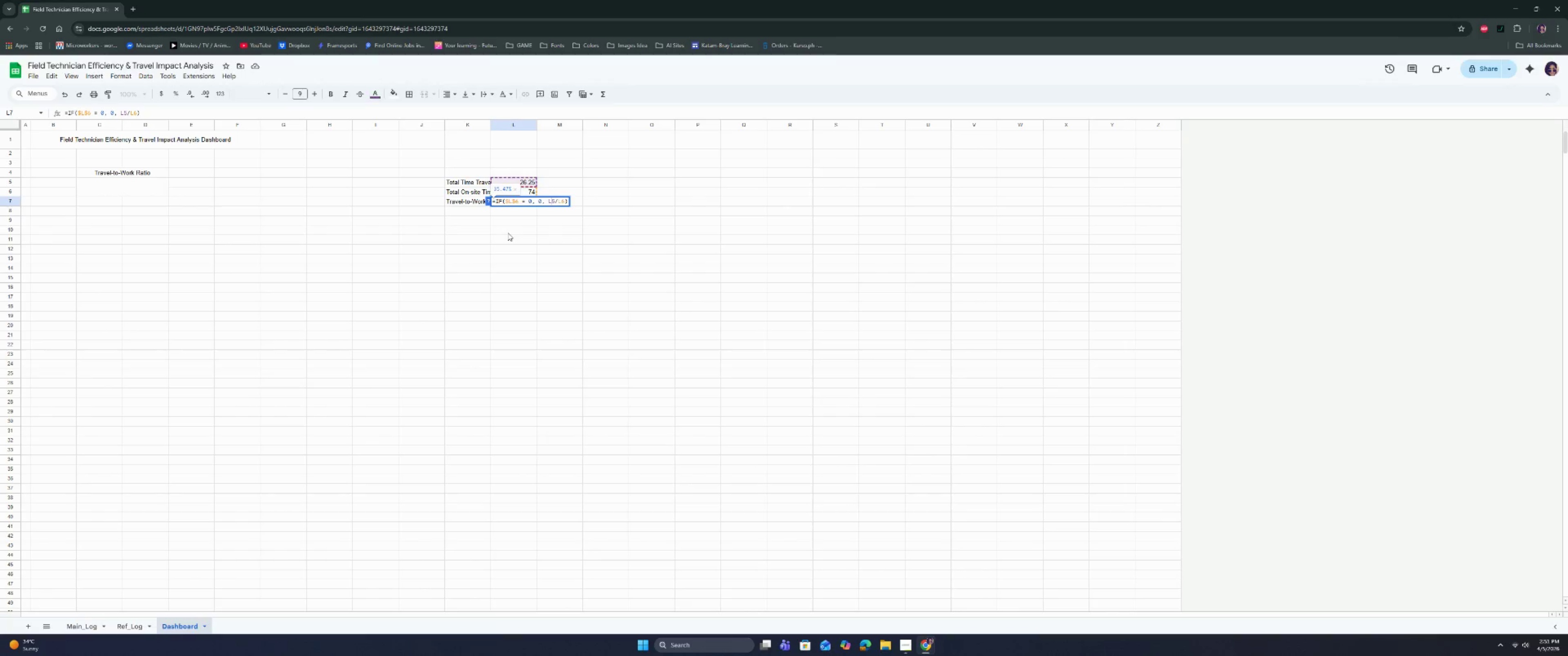 
key(Shift+ShiftRight)
 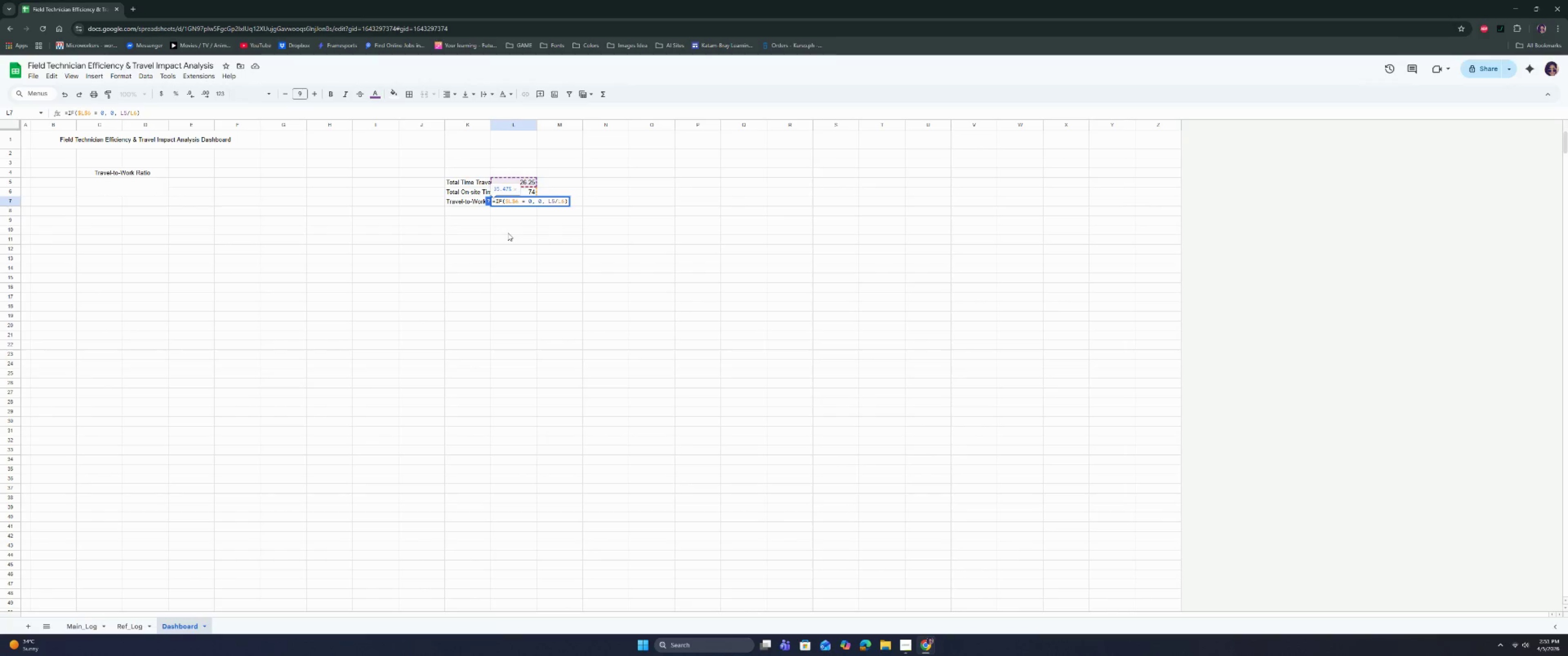 
key(ArrowLeft)
 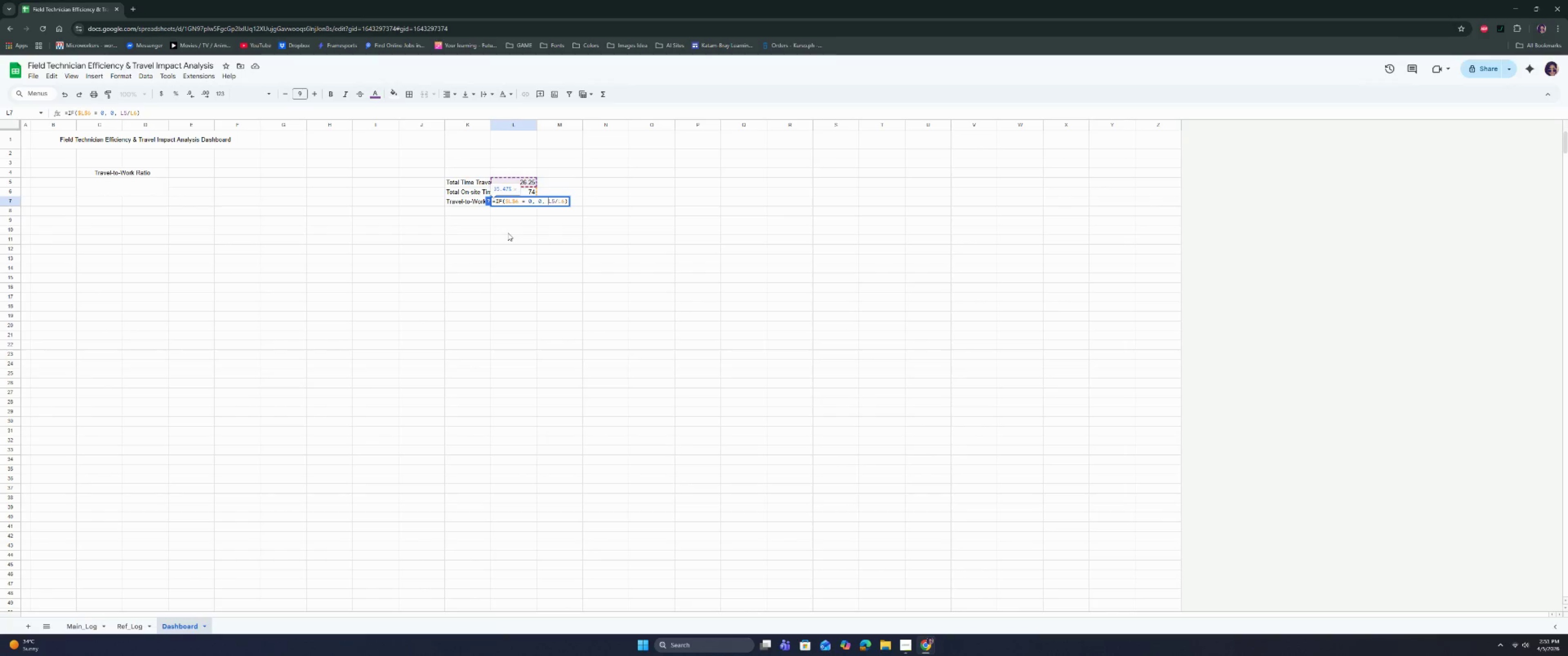 
key(Shift+ShiftRight)
 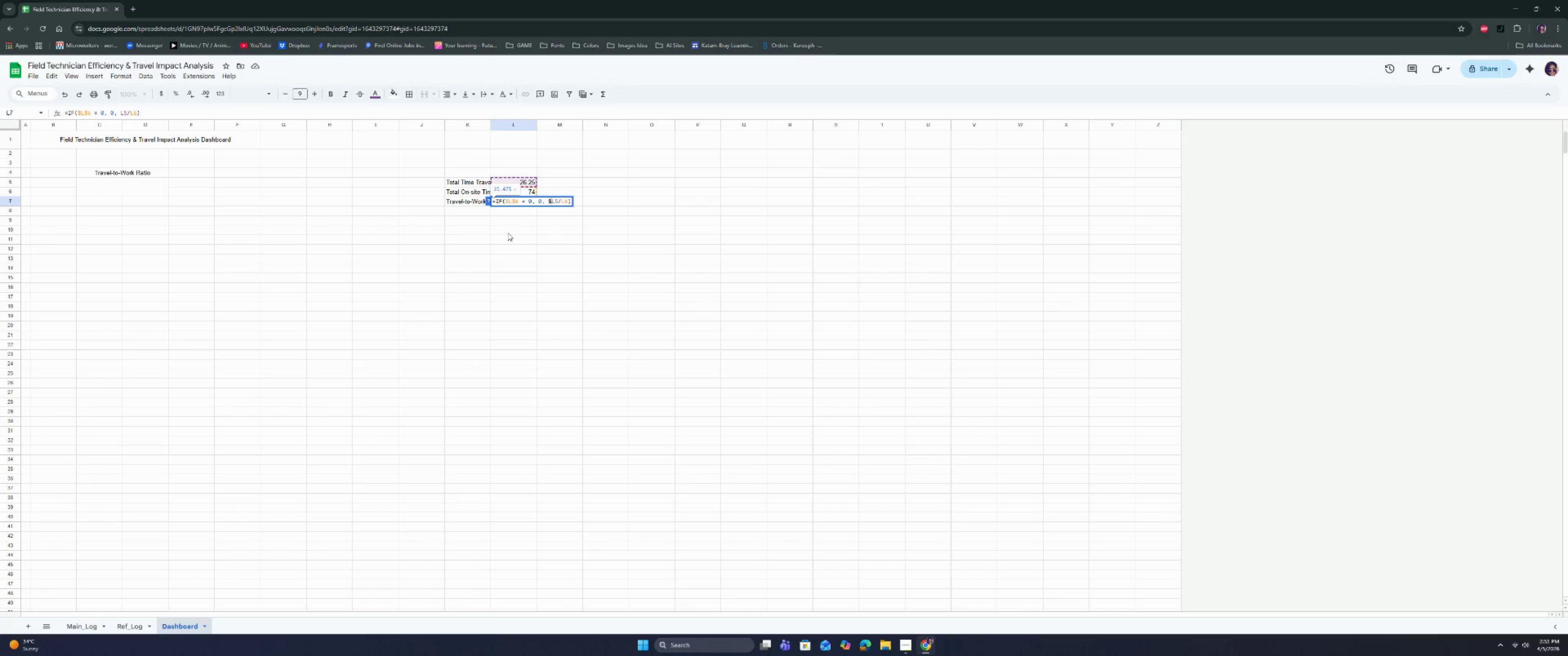 
key(Shift+4)
 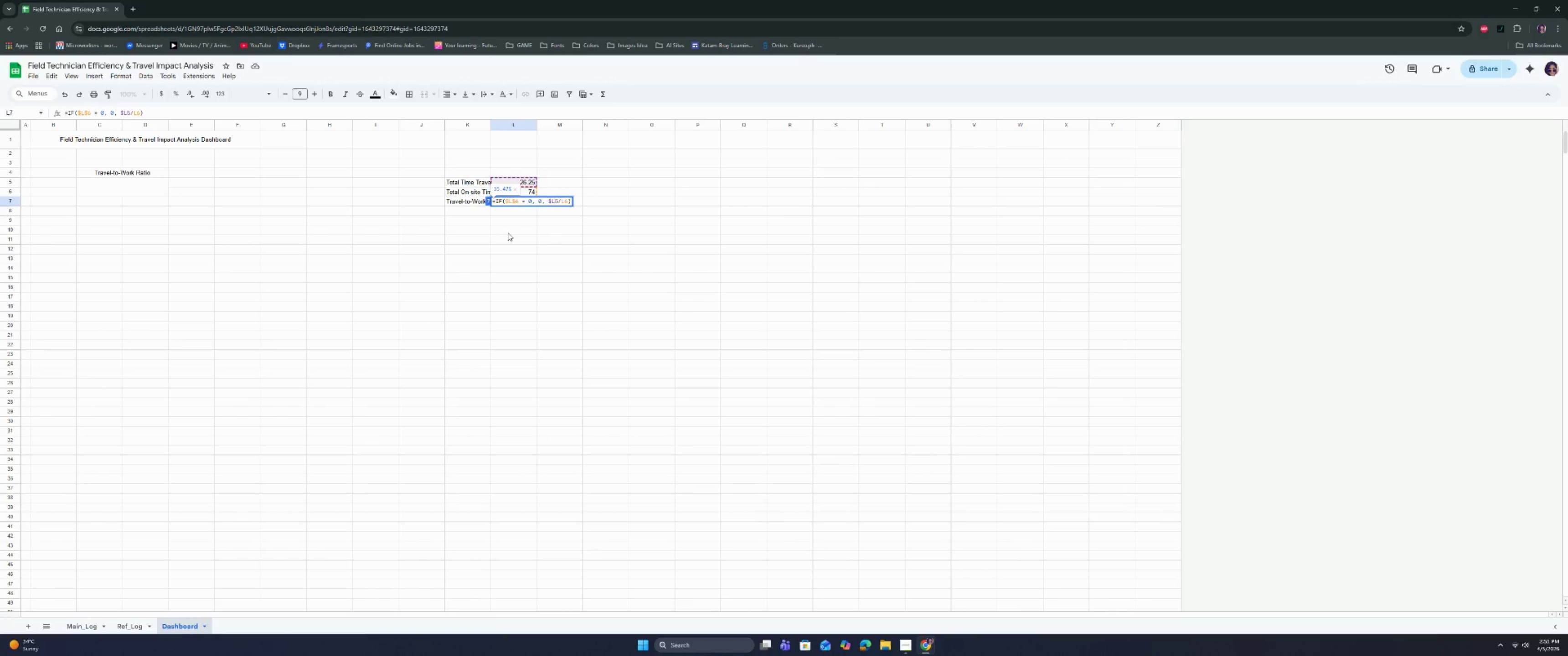 
key(ArrowRight)
 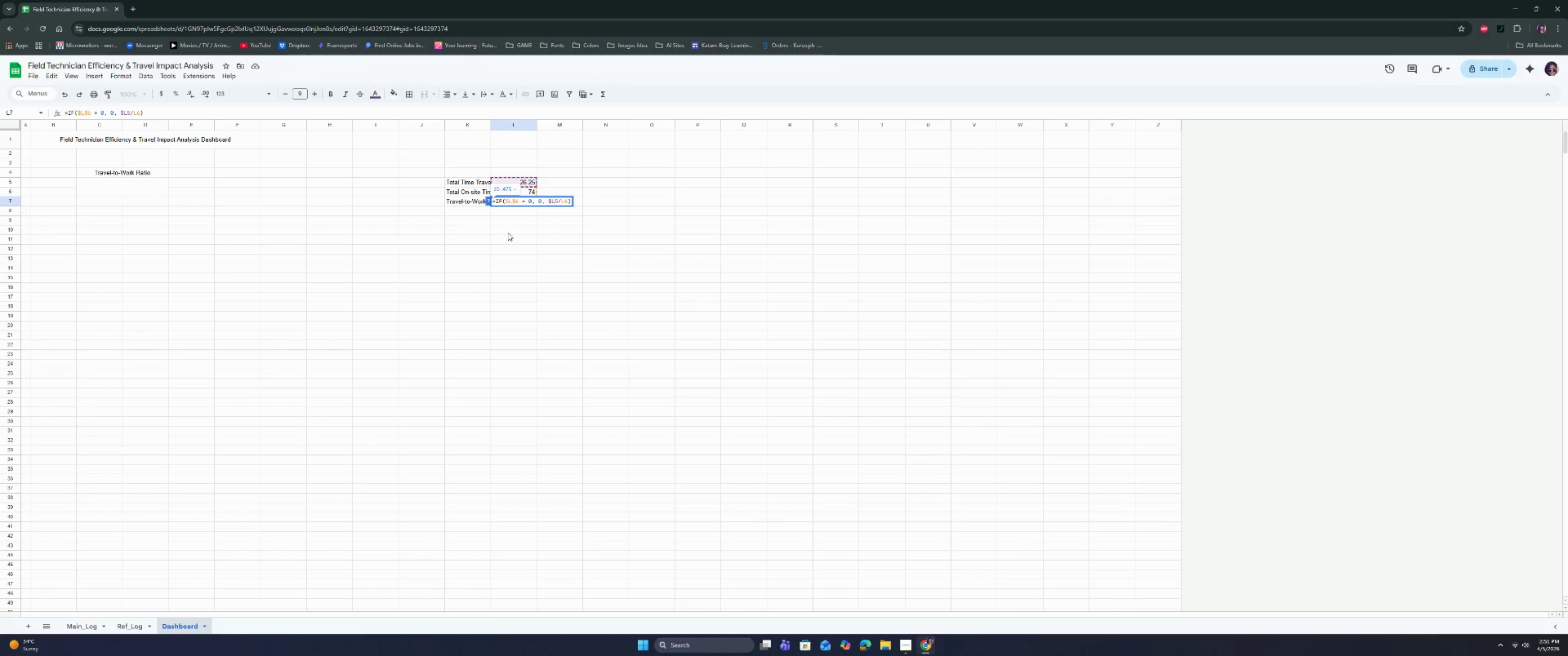 
key(Shift+ShiftRight)
 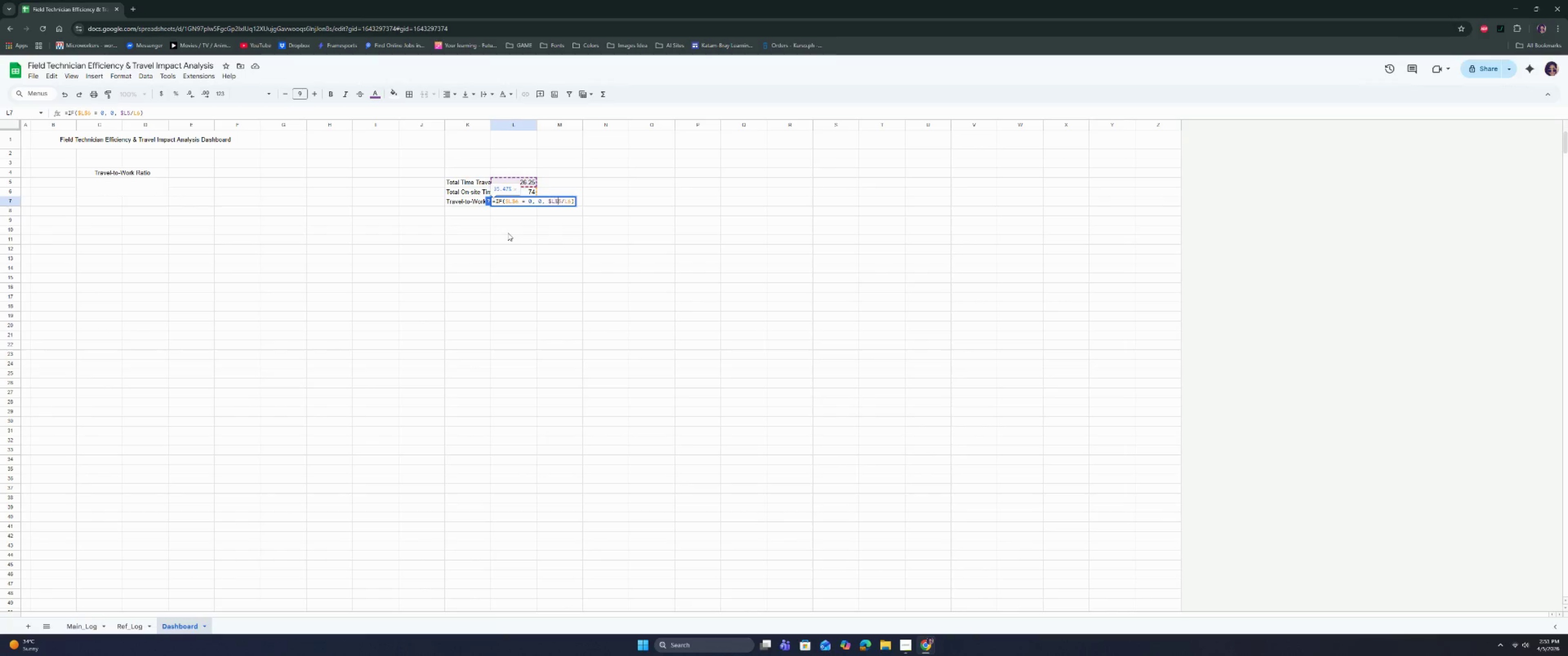 
key(Shift+4)
 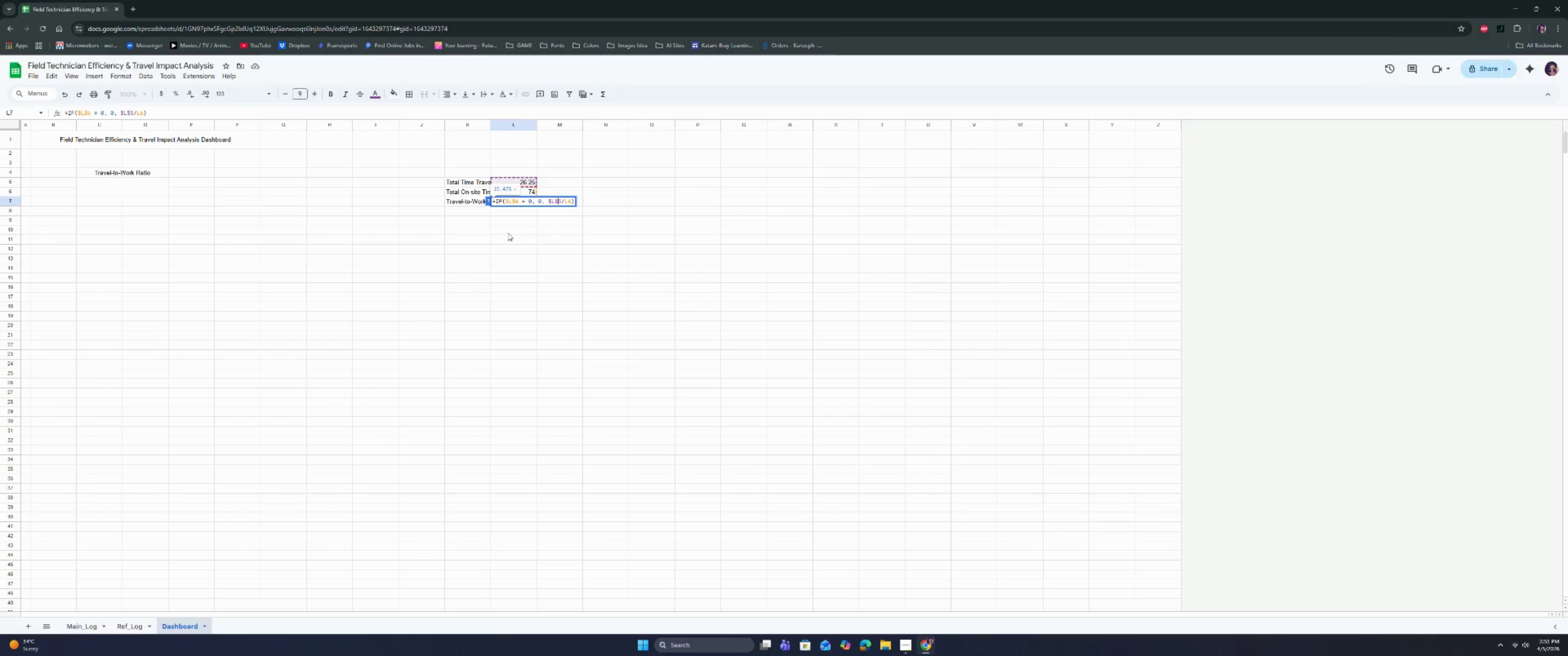 
key(ArrowRight)
 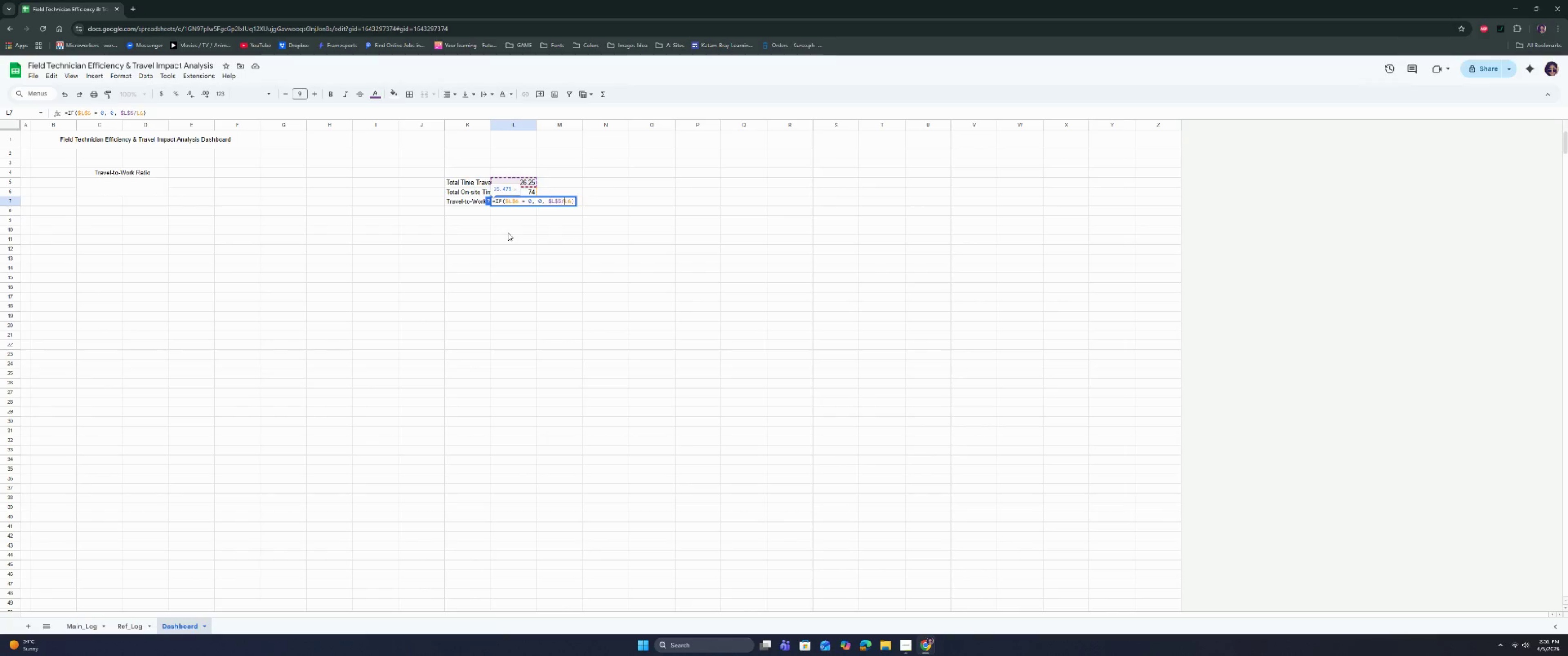 
key(ArrowRight)
 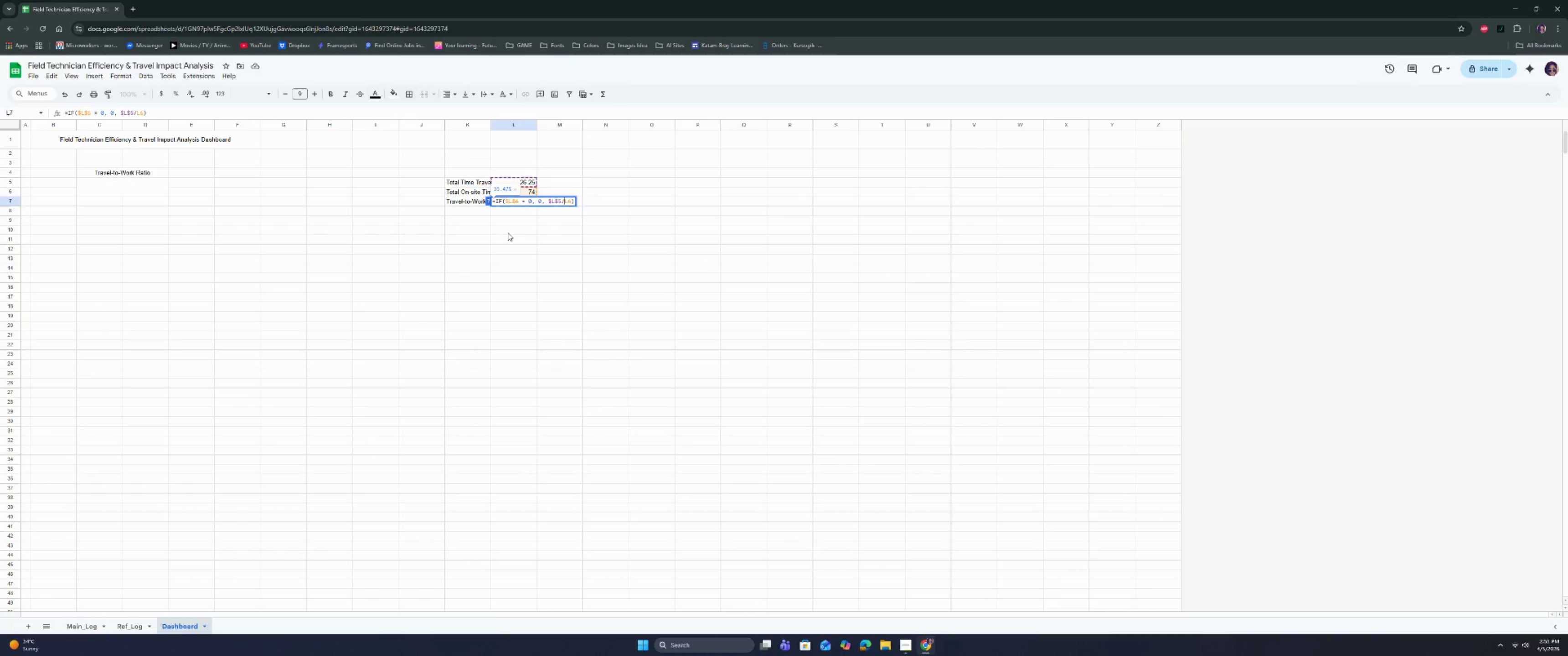 
key(Shift+ShiftRight)
 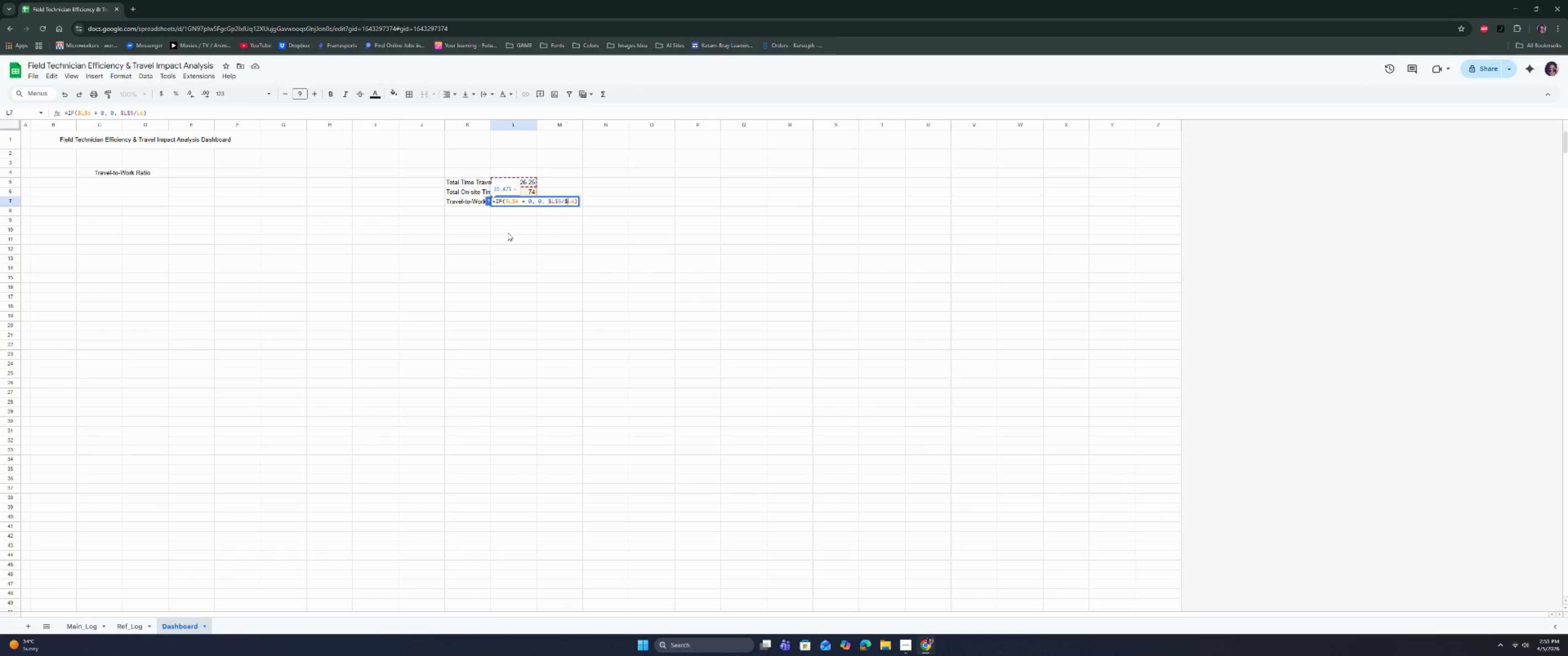 
key(Shift+4)
 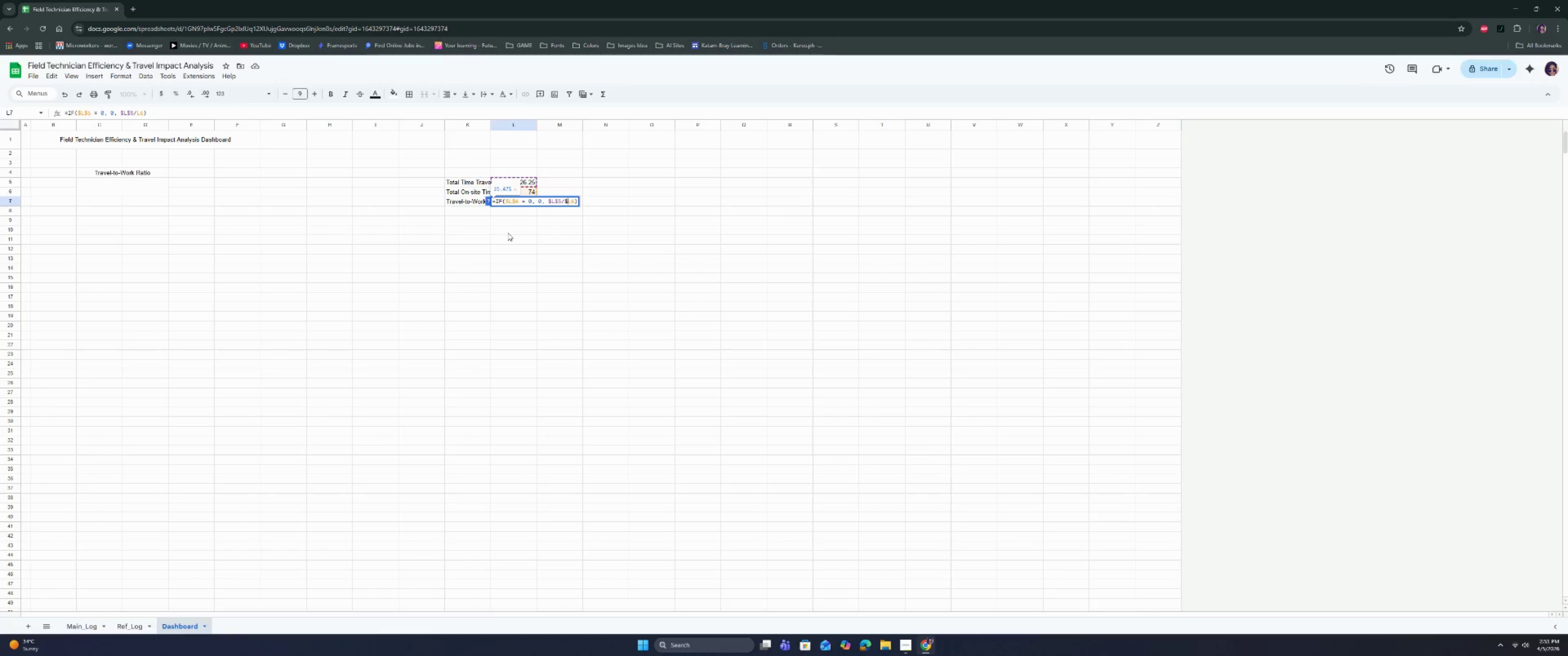 
key(ArrowRight)
 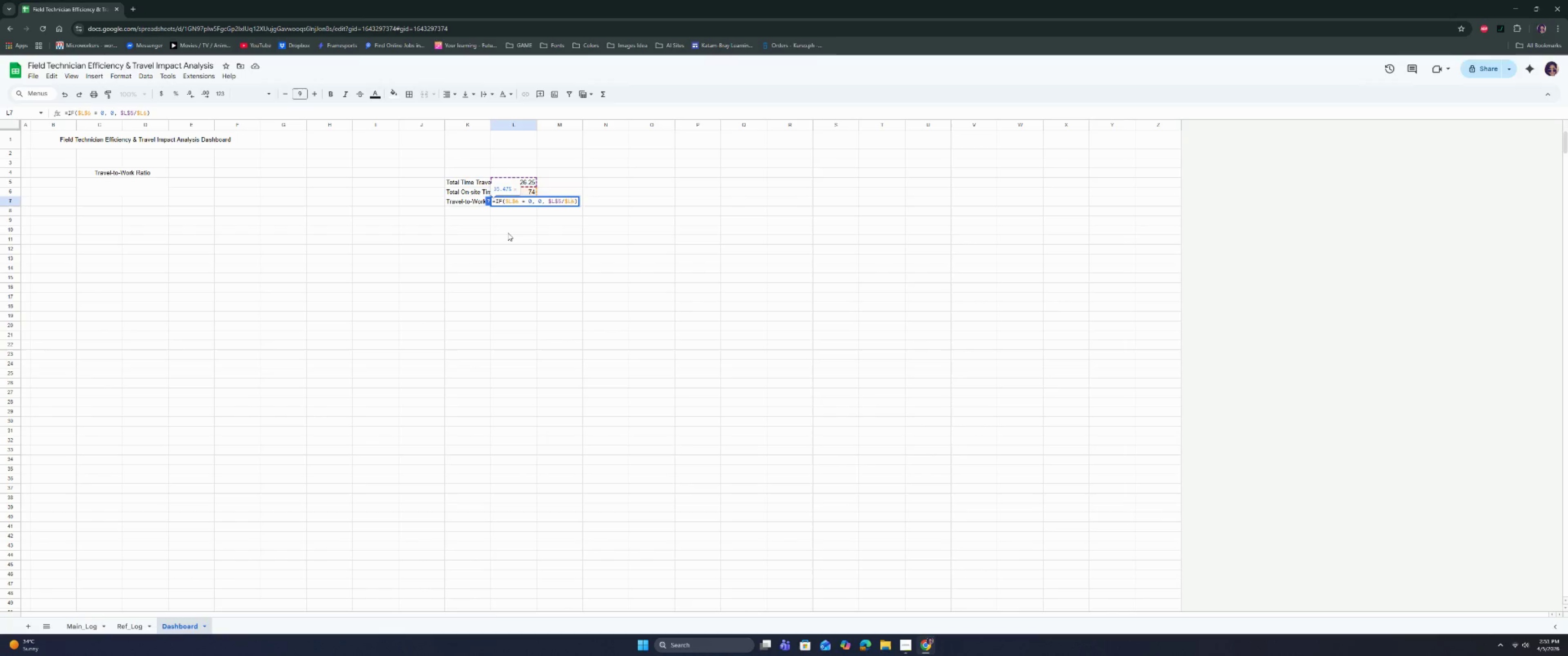 
key(Shift+ShiftRight)
 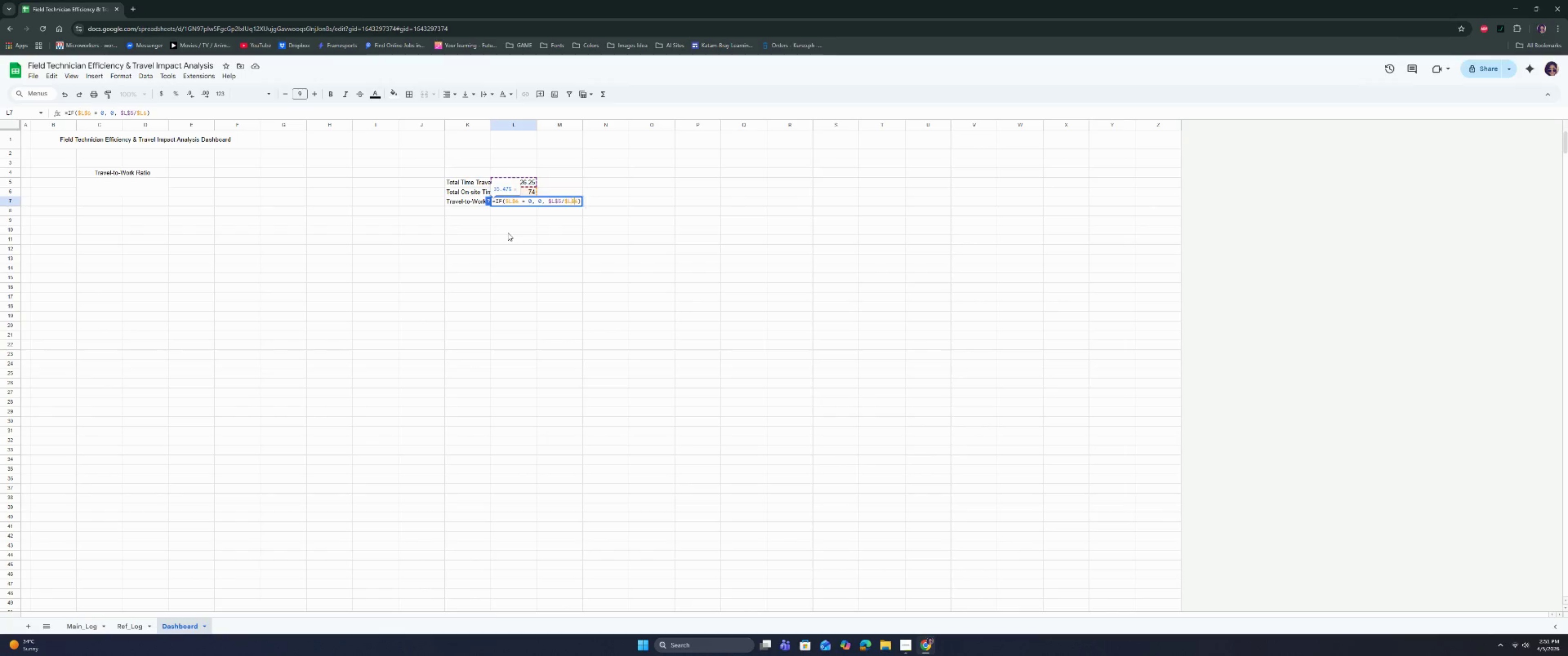 
key(Shift+4)
 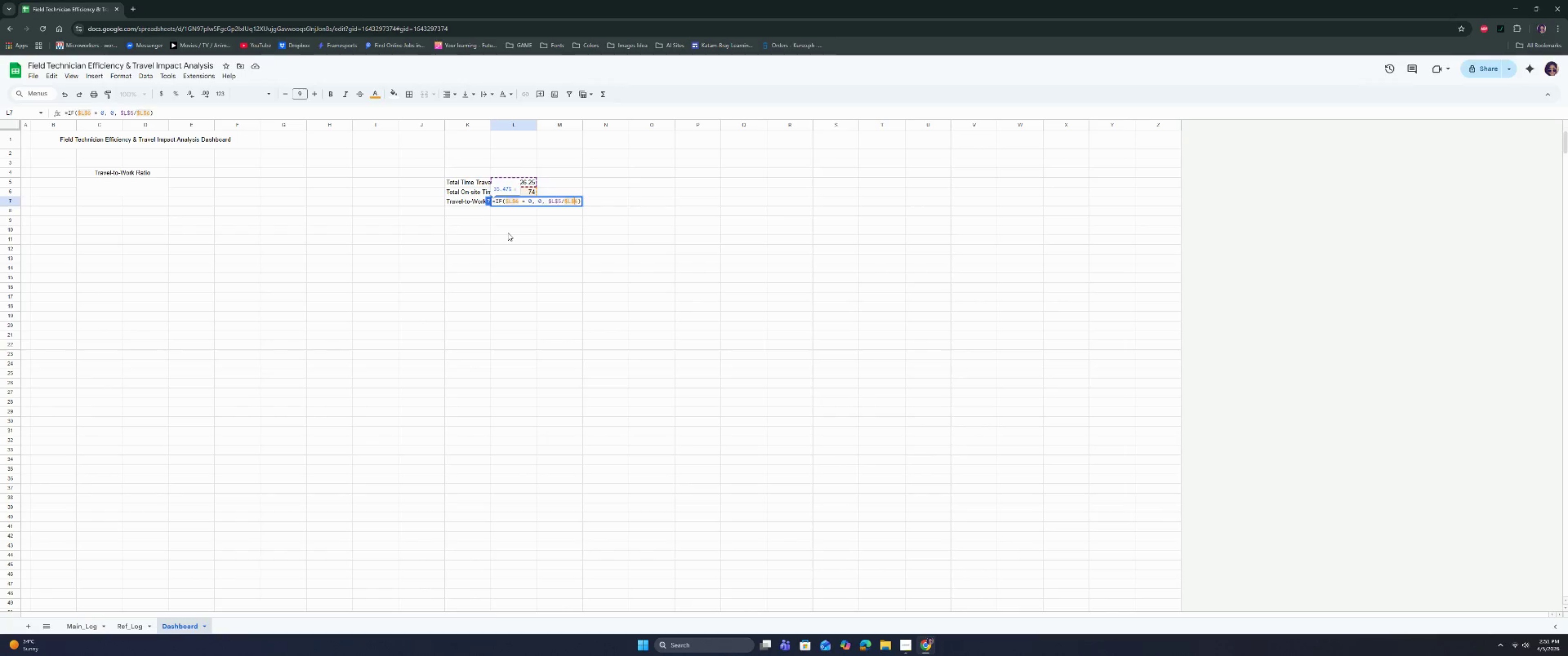 
key(Enter)
 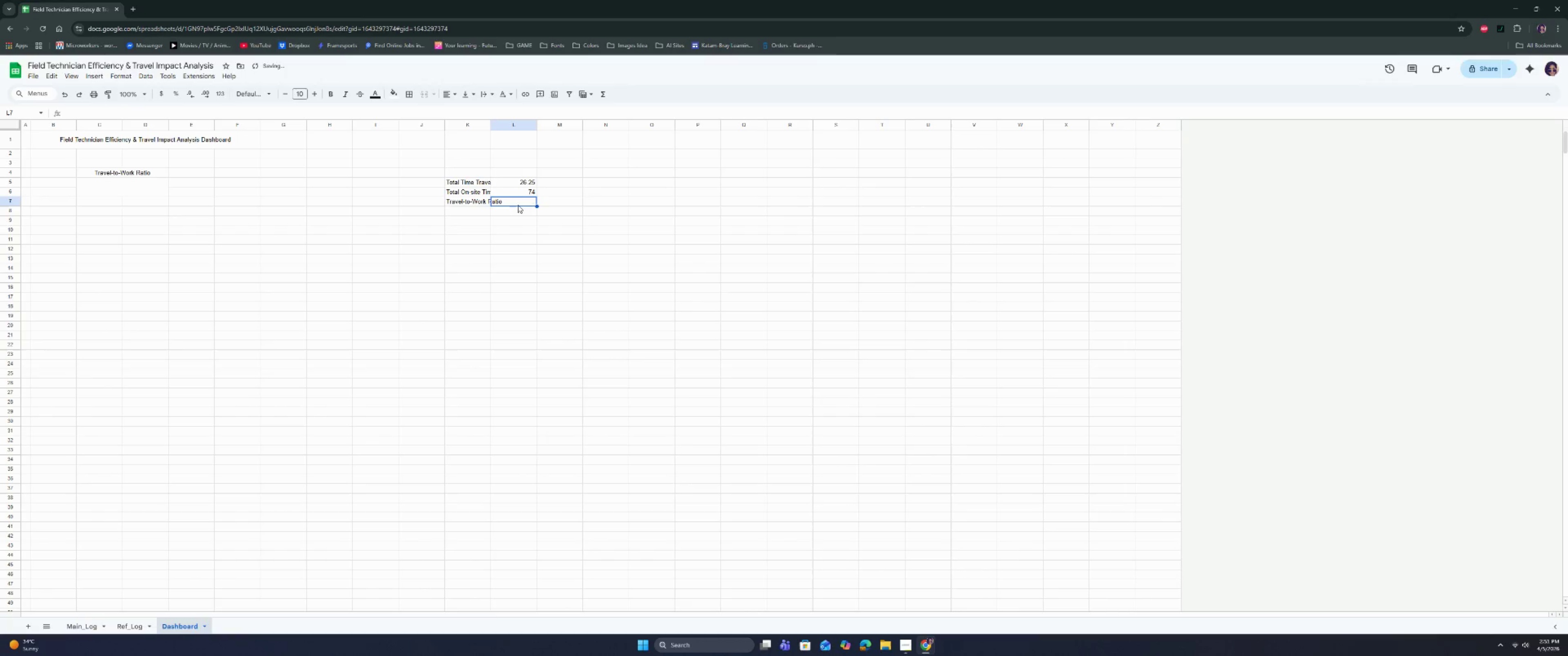 
key(Control+ControlLeft)
 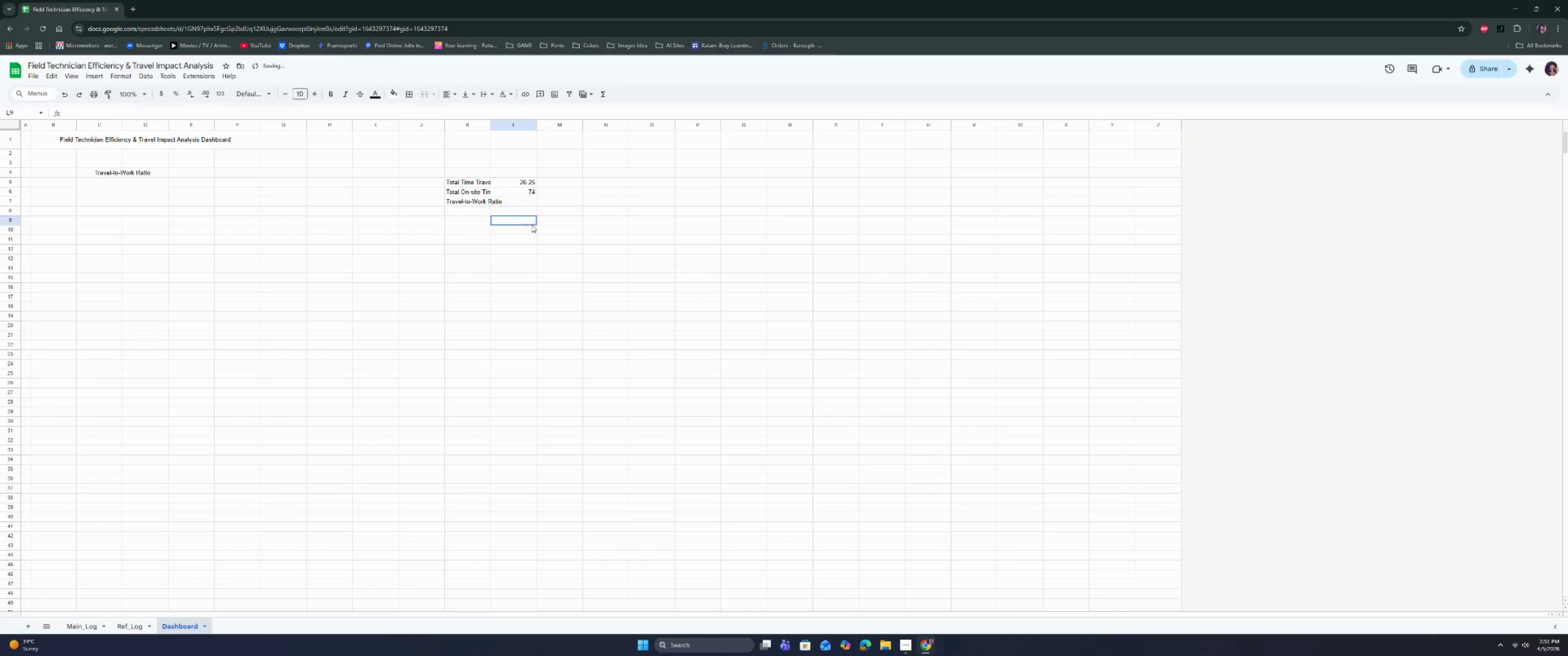 
left_click([531, 225])
 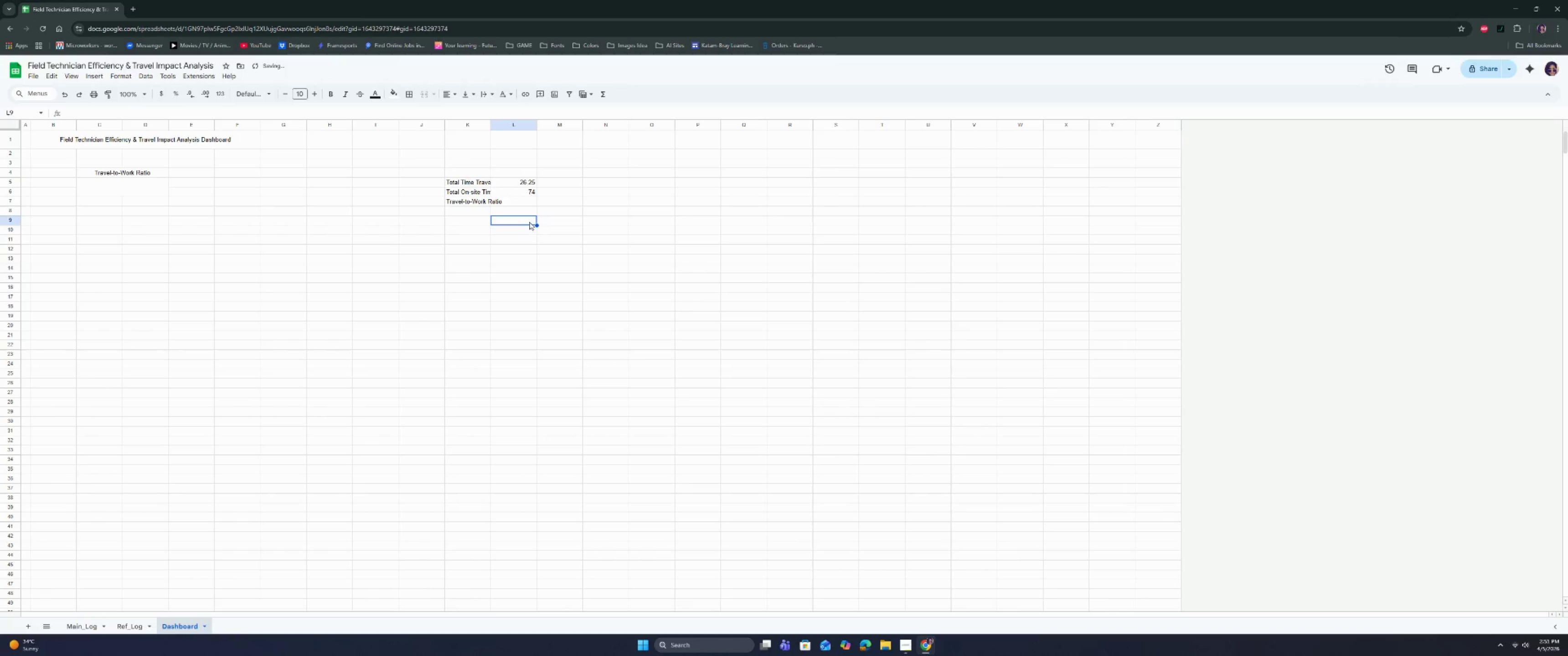 
key(Control+ControlLeft)
 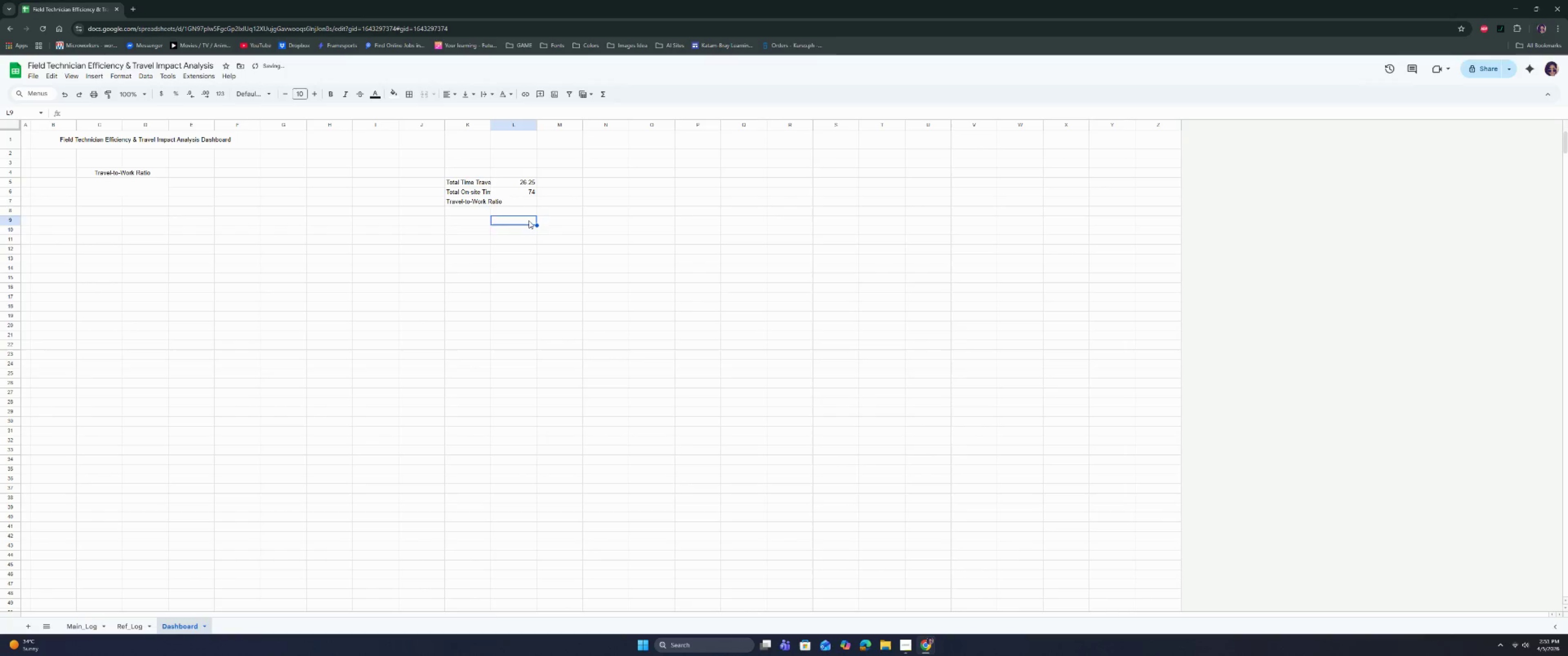 
key(Control+Z)
 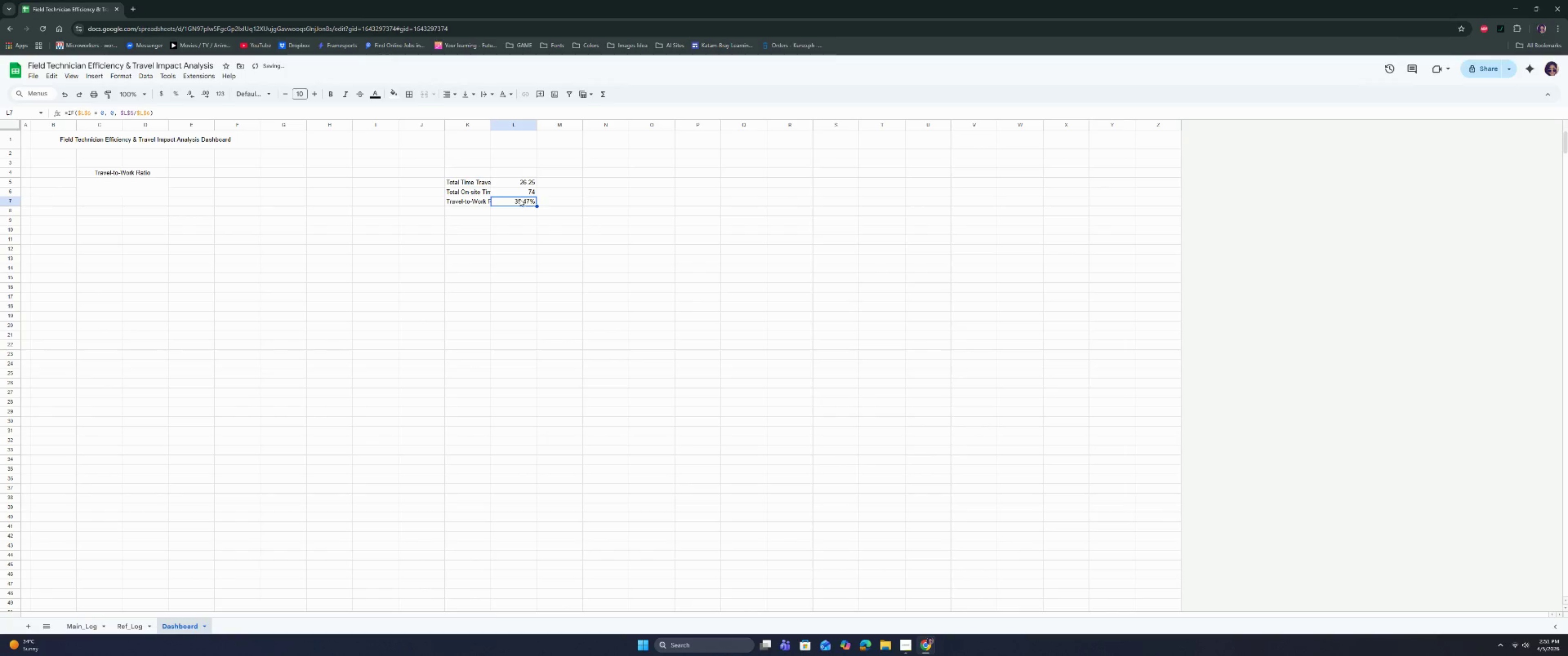 
left_click([519, 199])
 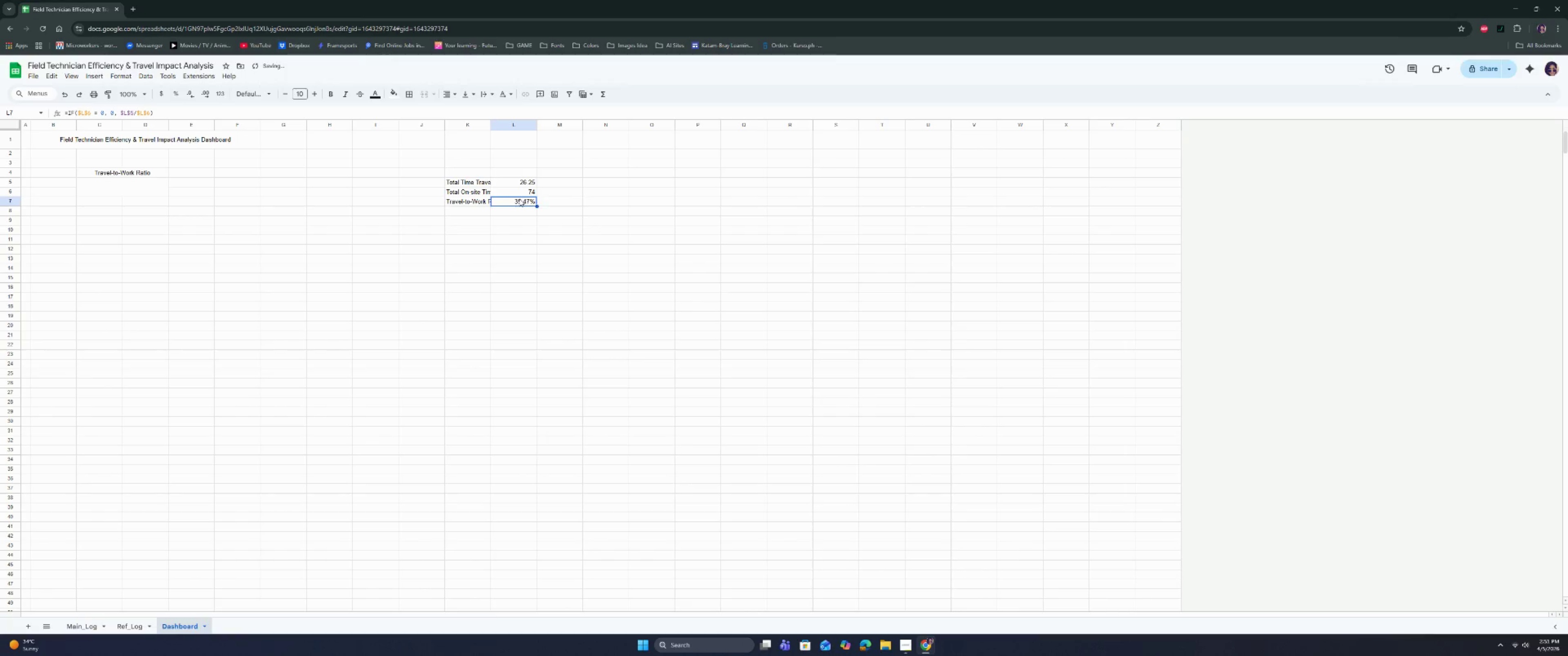 
key(Control+C)
 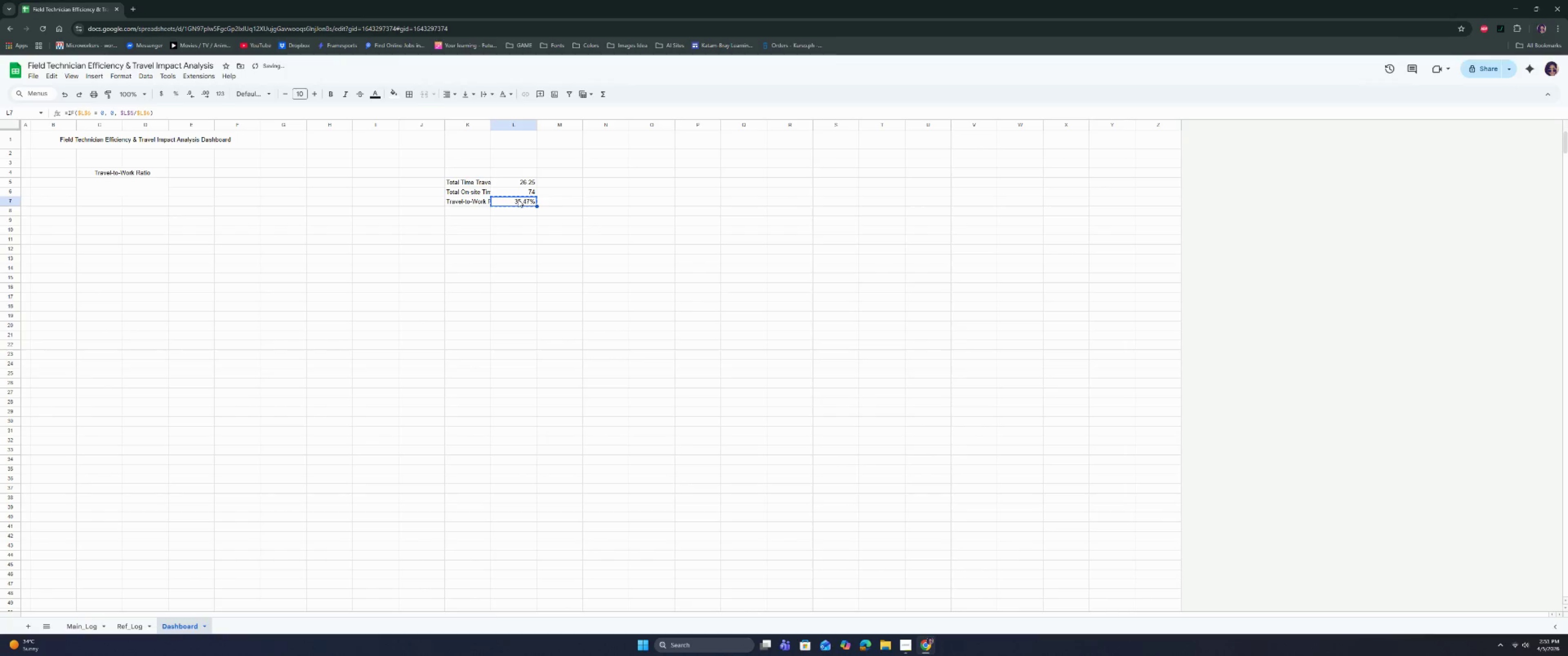 
key(Control+C)
 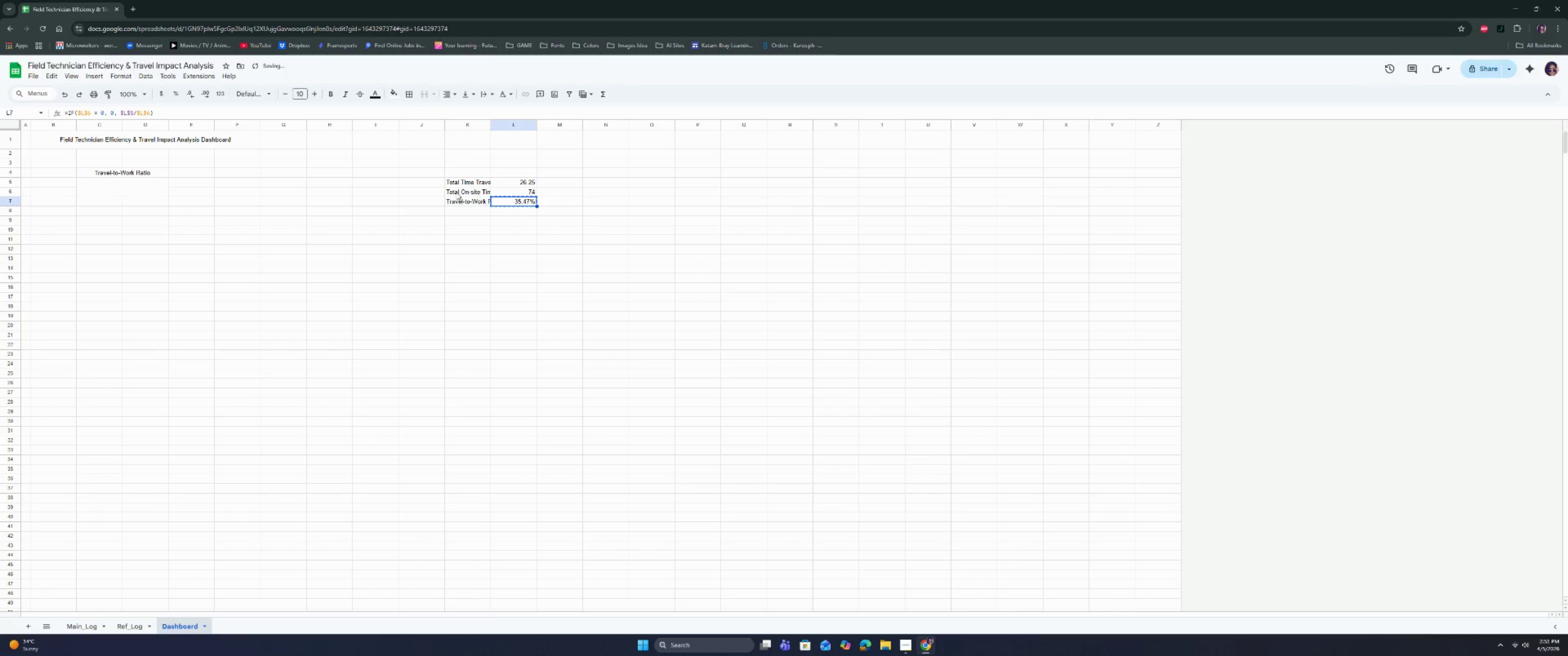 
key(Control+C)
 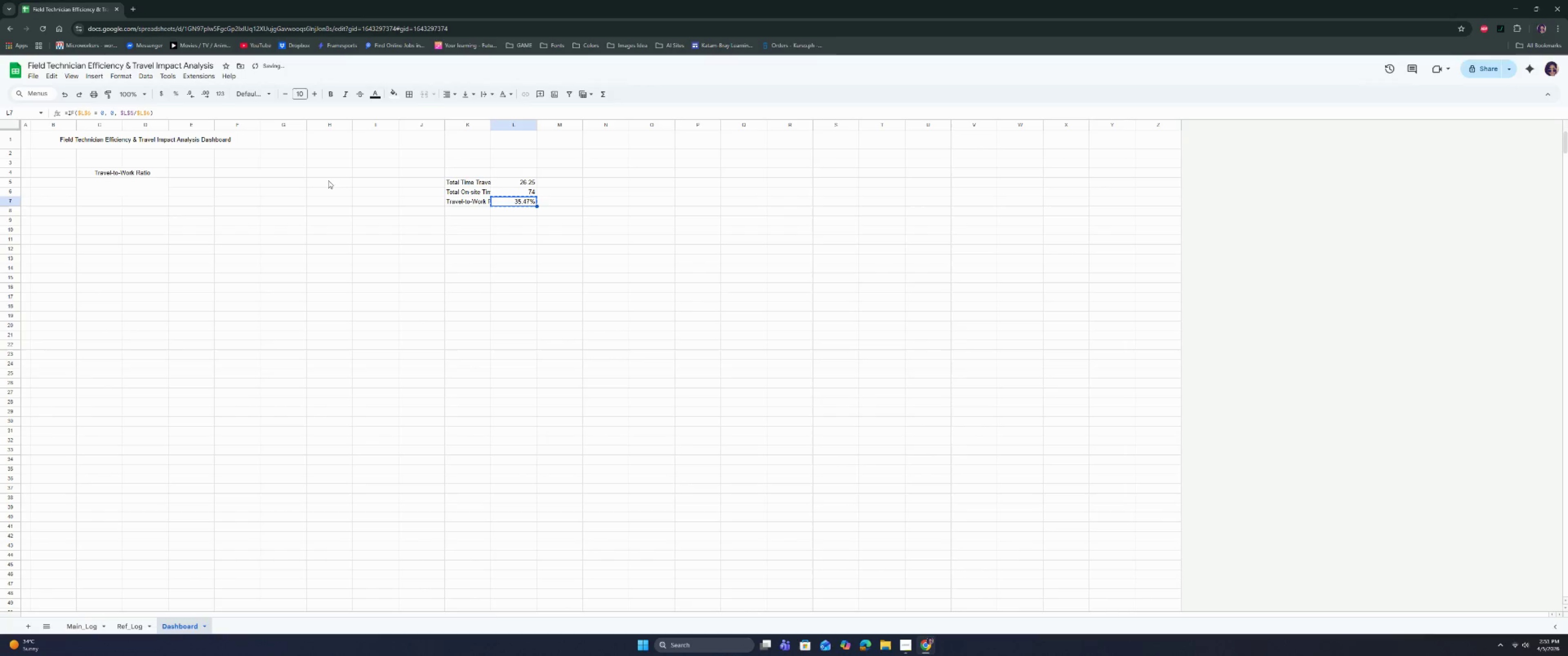 
key(Control+C)
 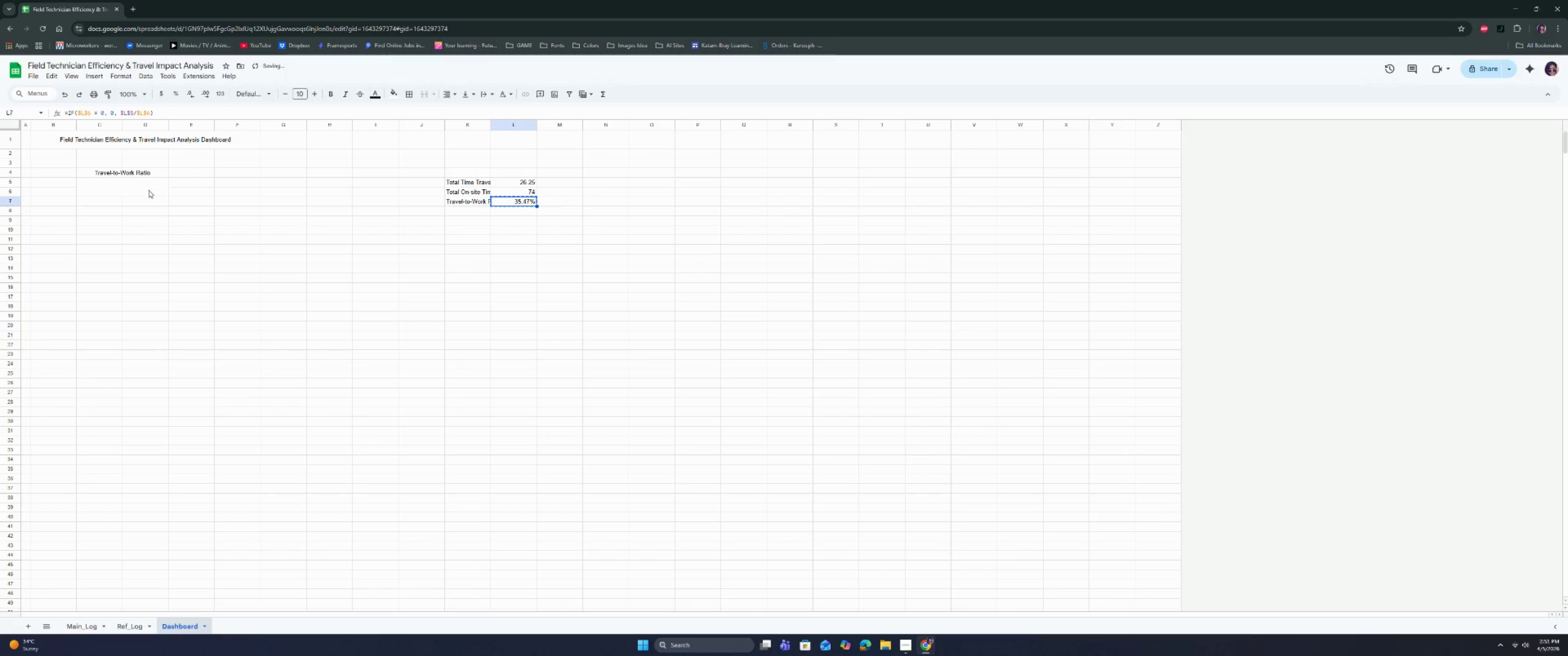 
left_click([129, 193])
 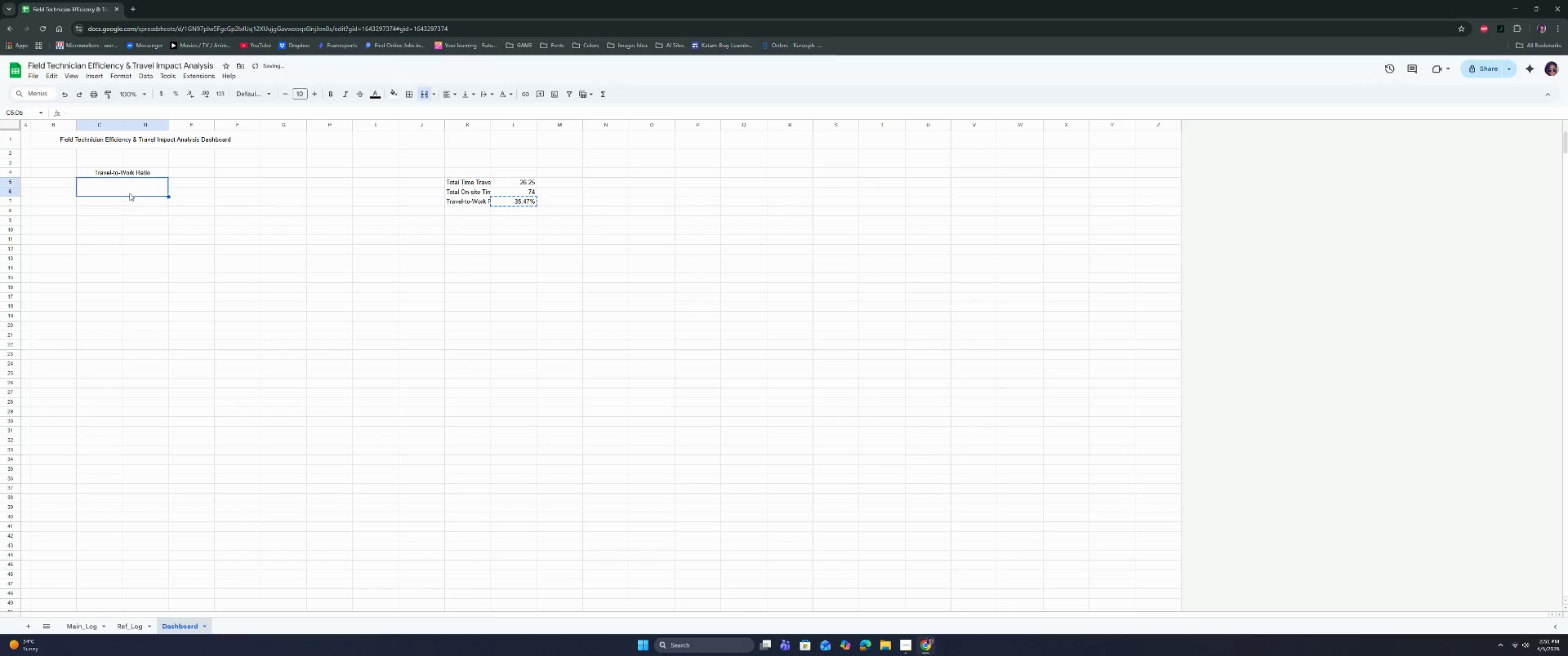 
key(Control+V)
 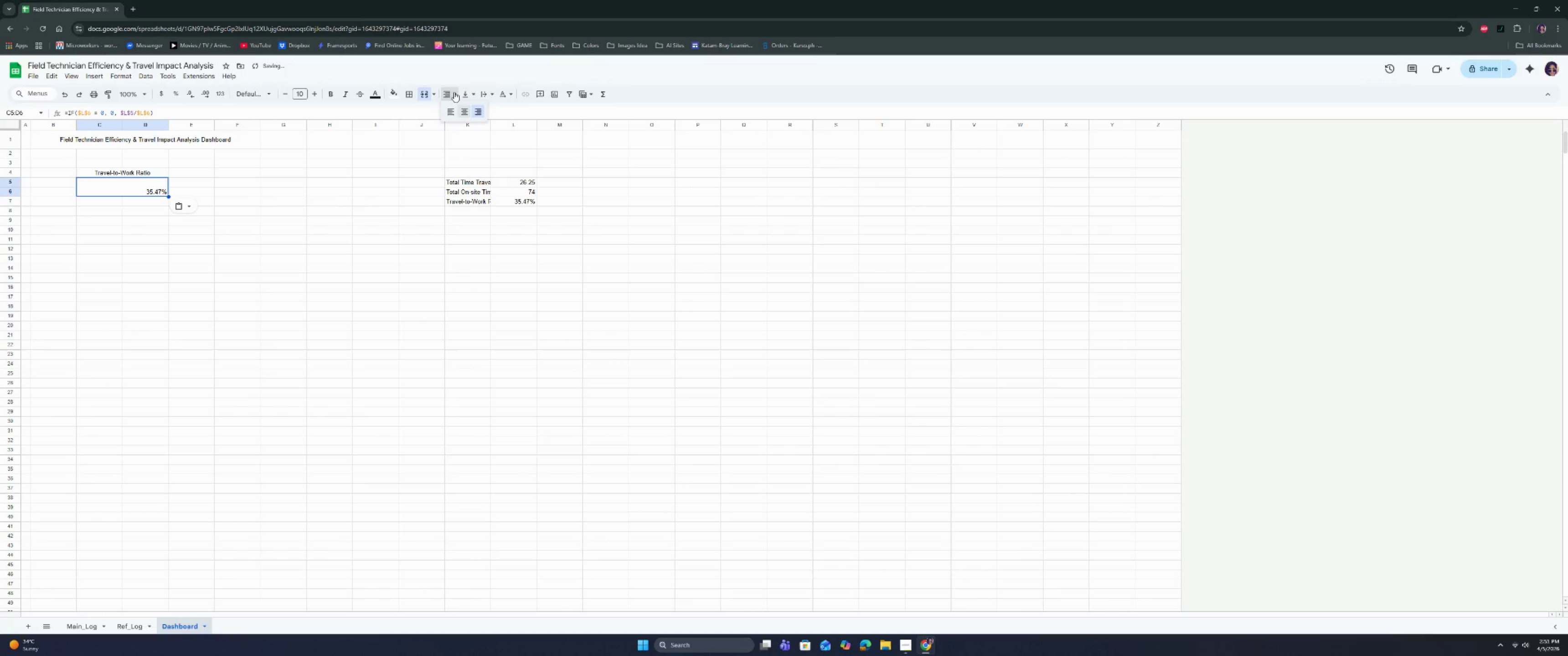 
triple_click([465, 92])
 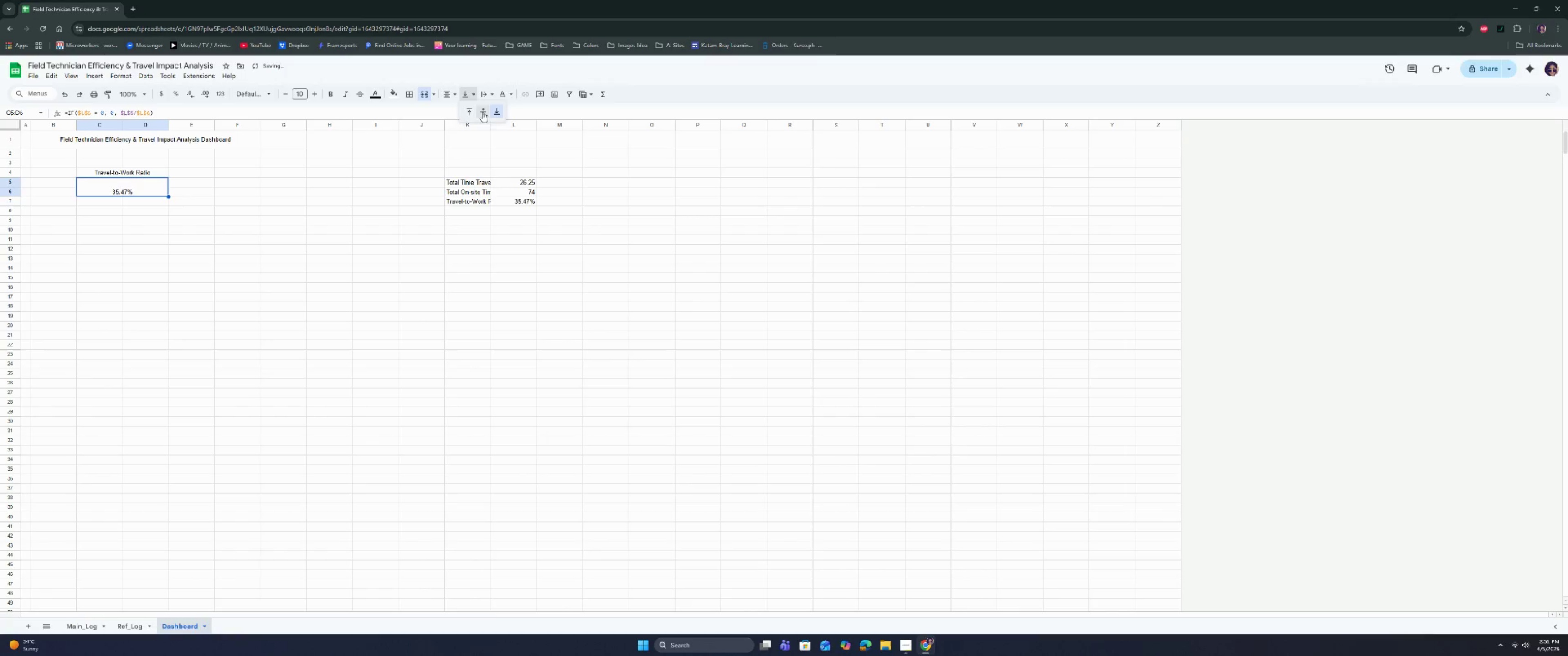 
triple_click([483, 113])
 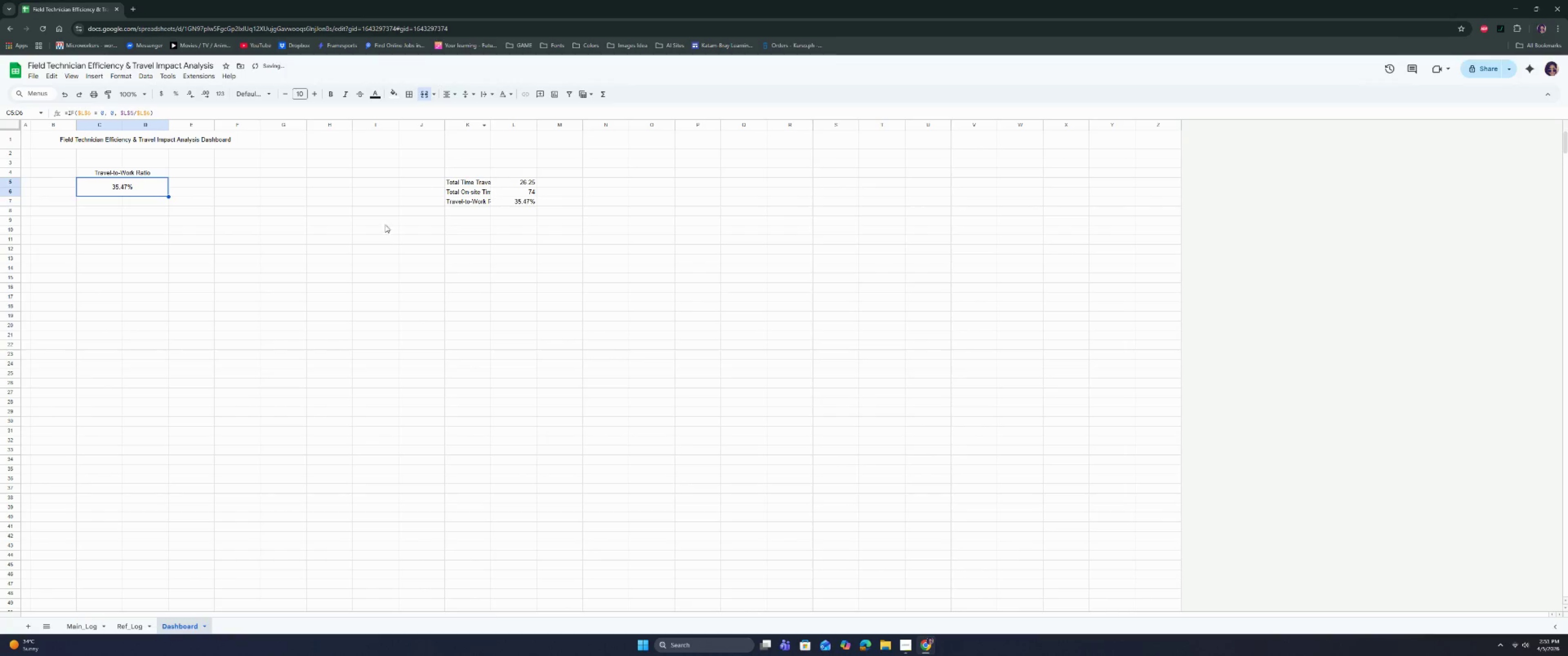 
left_click([379, 233])
 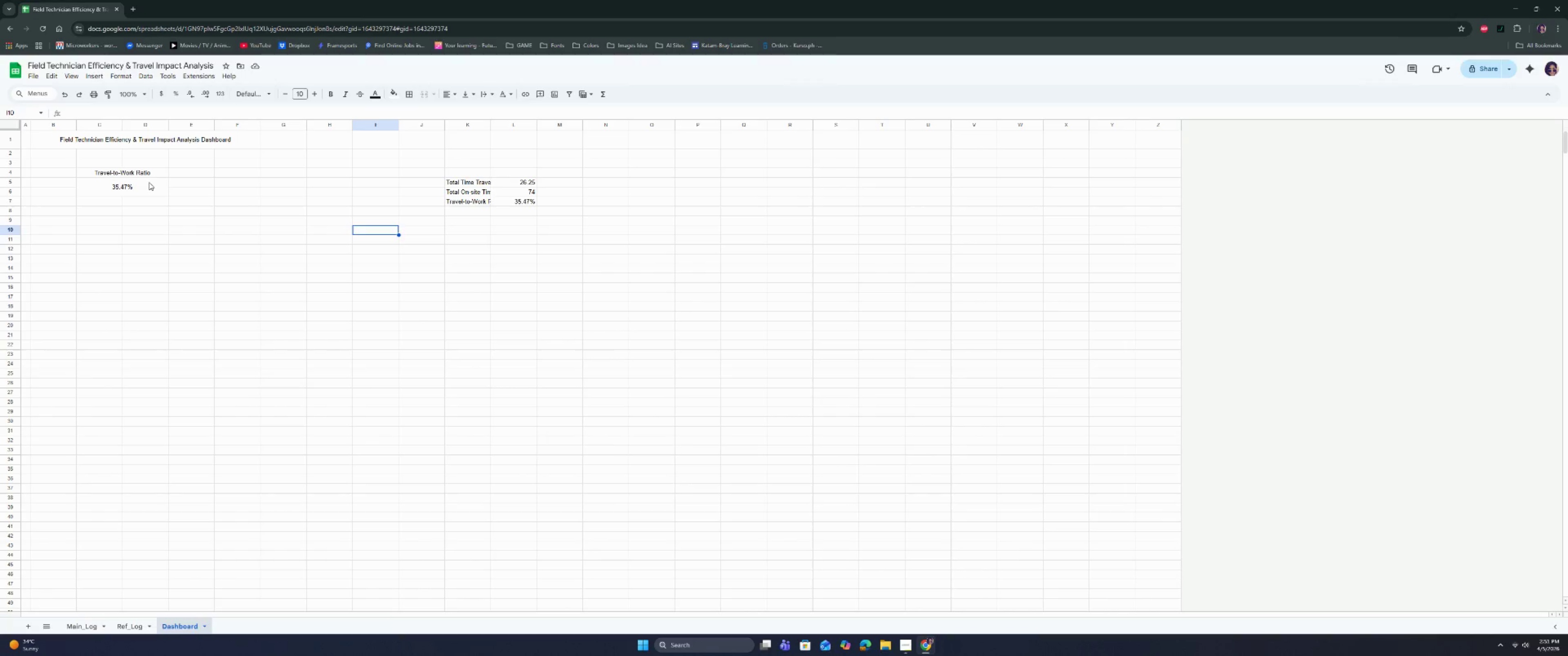 
wait(14.06)
 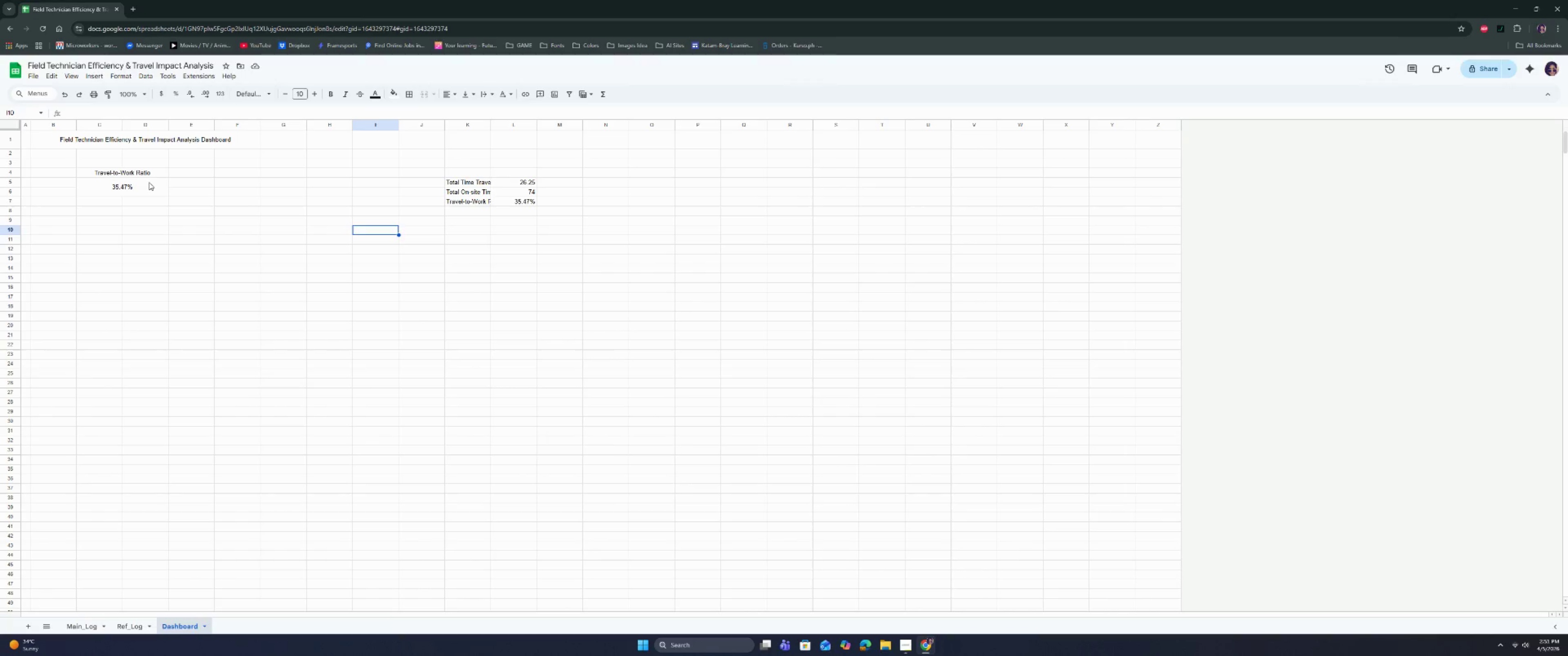 
left_click([155, 205])
 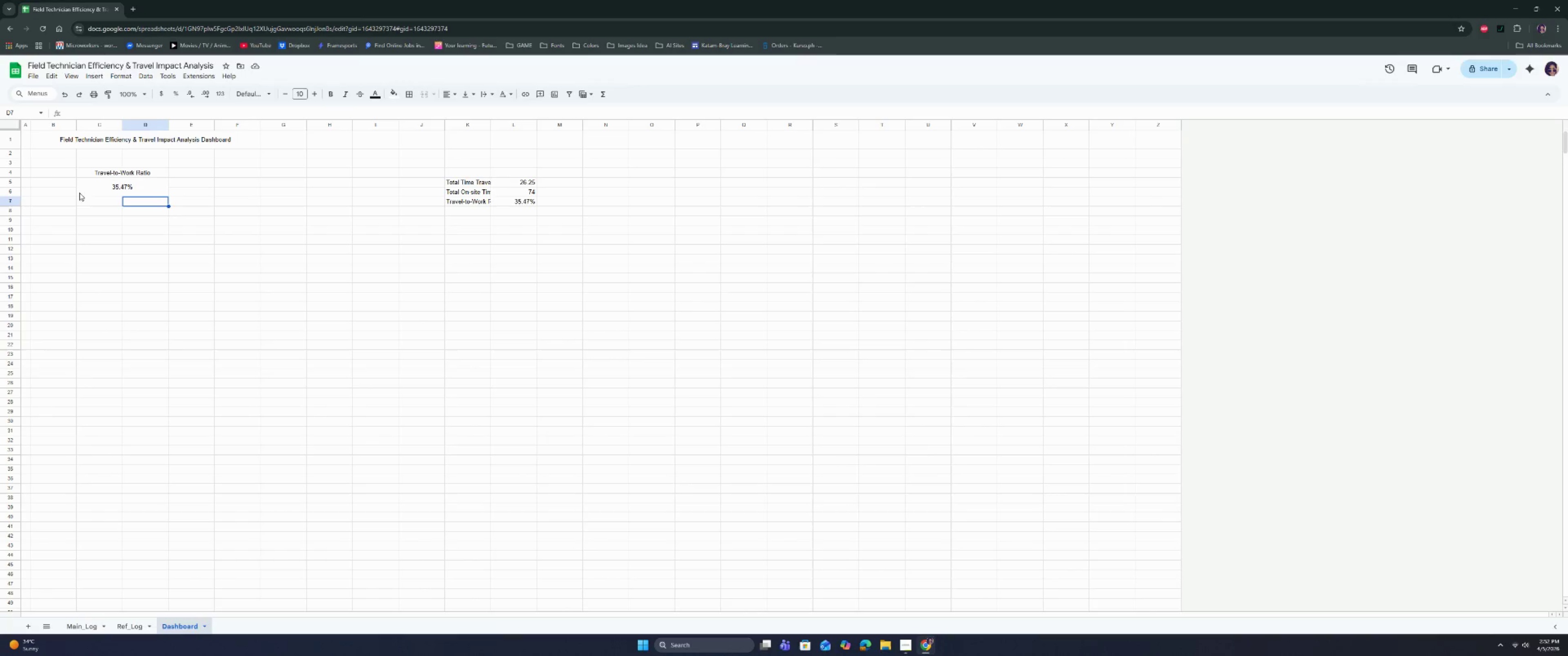 
left_click([85, 175])
 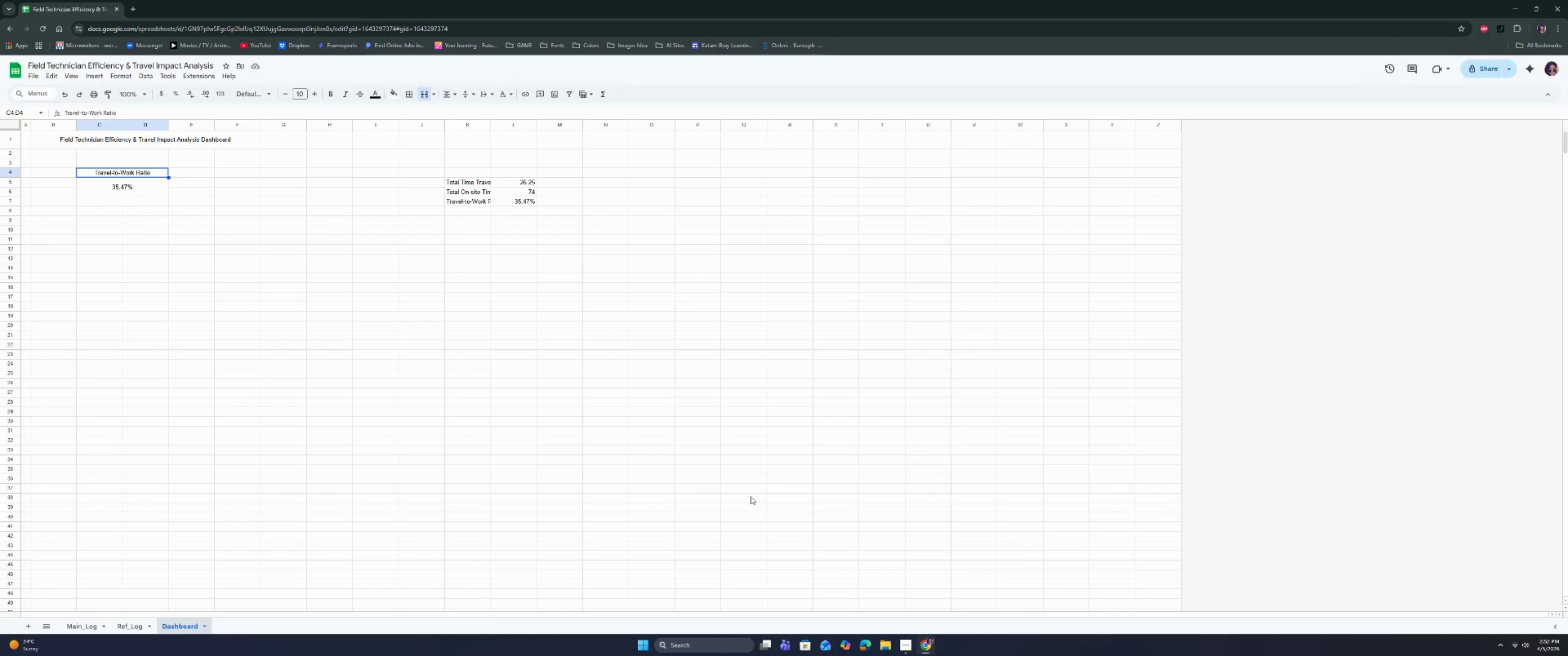 
left_click([906, 640])